 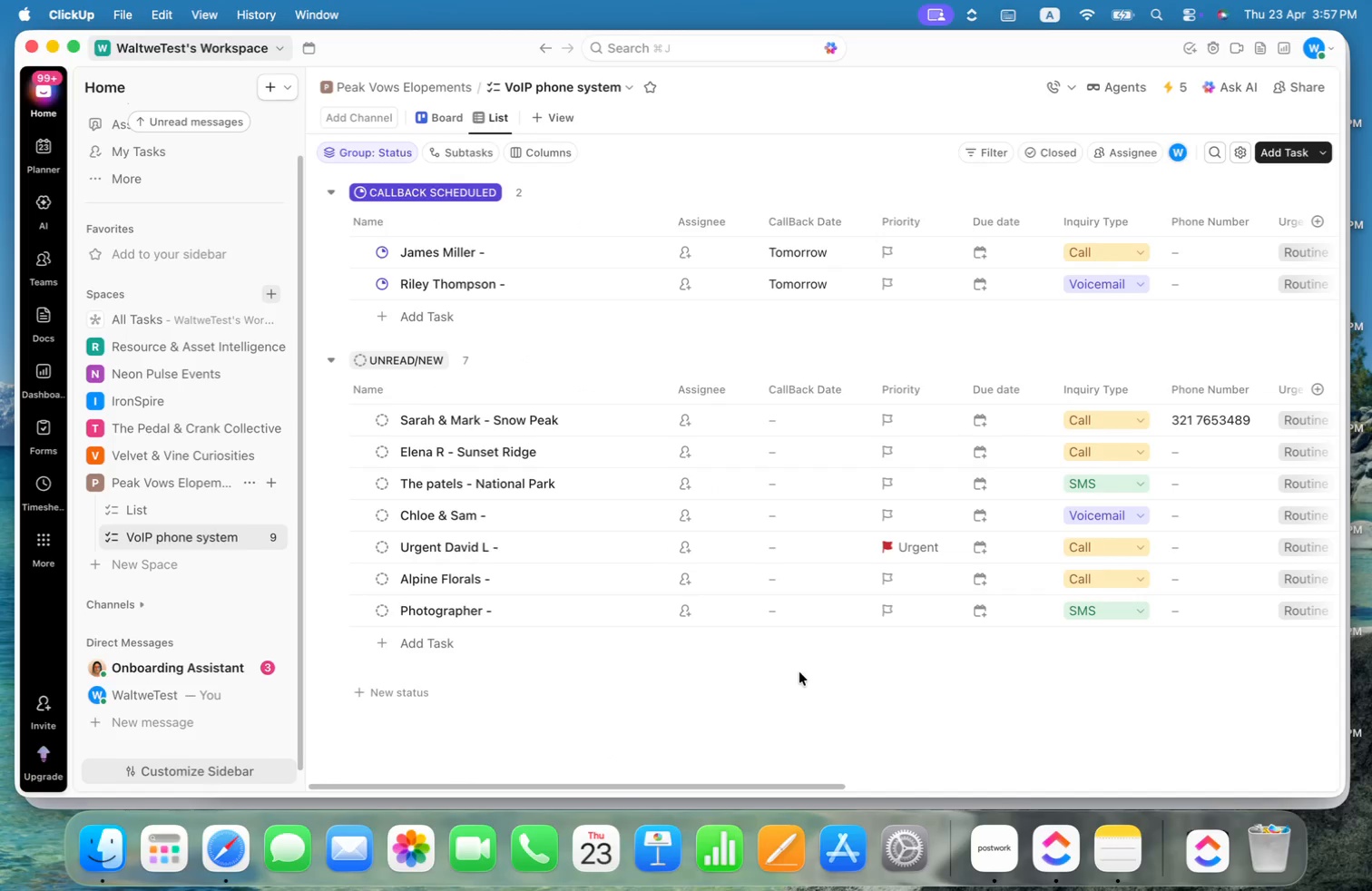 
left_click([427, 641])
 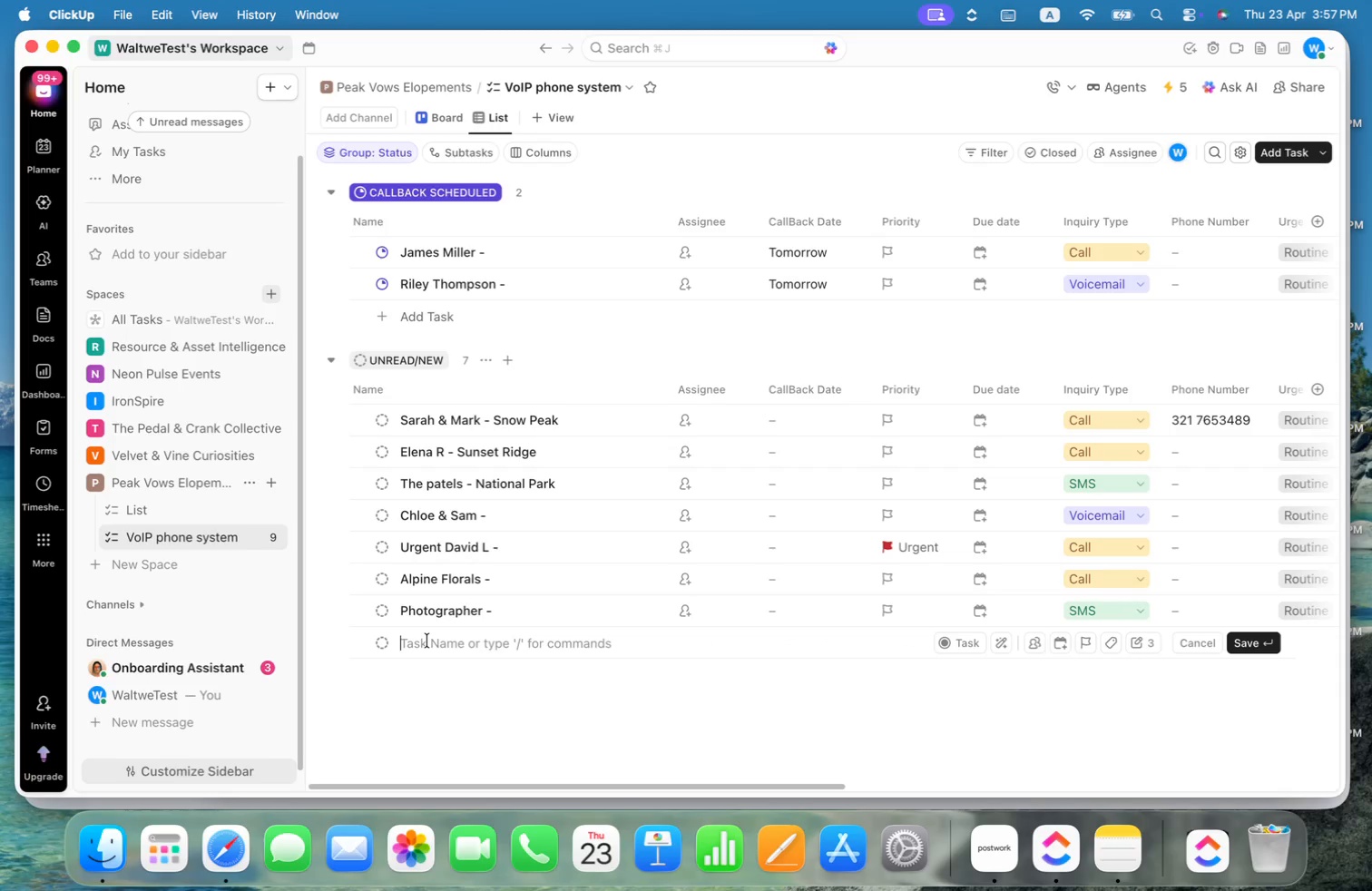 
type(Ca)
key(Backspace)
key(Backspace)
type(Summit Catering)
 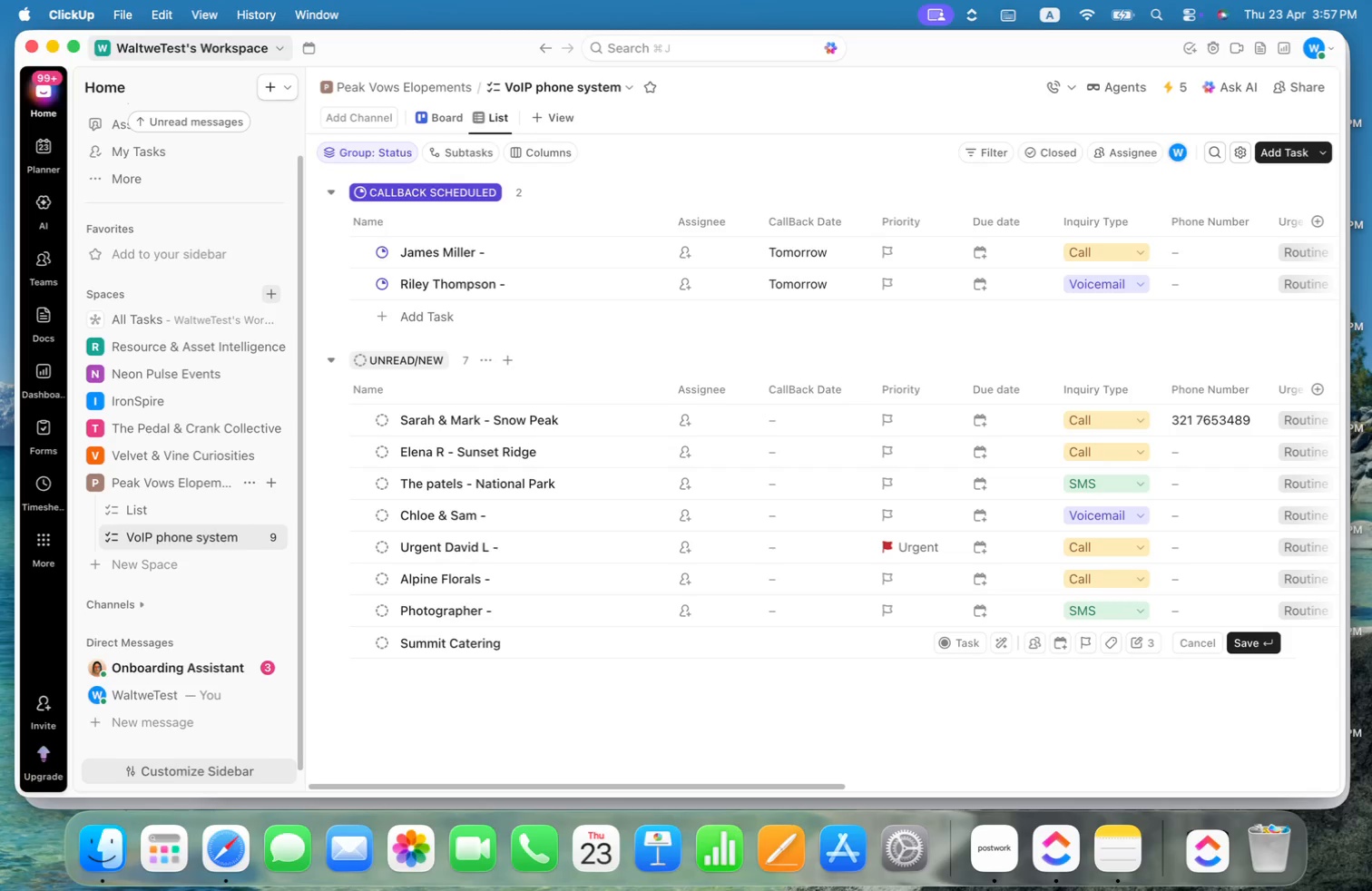 
key(Enter)
 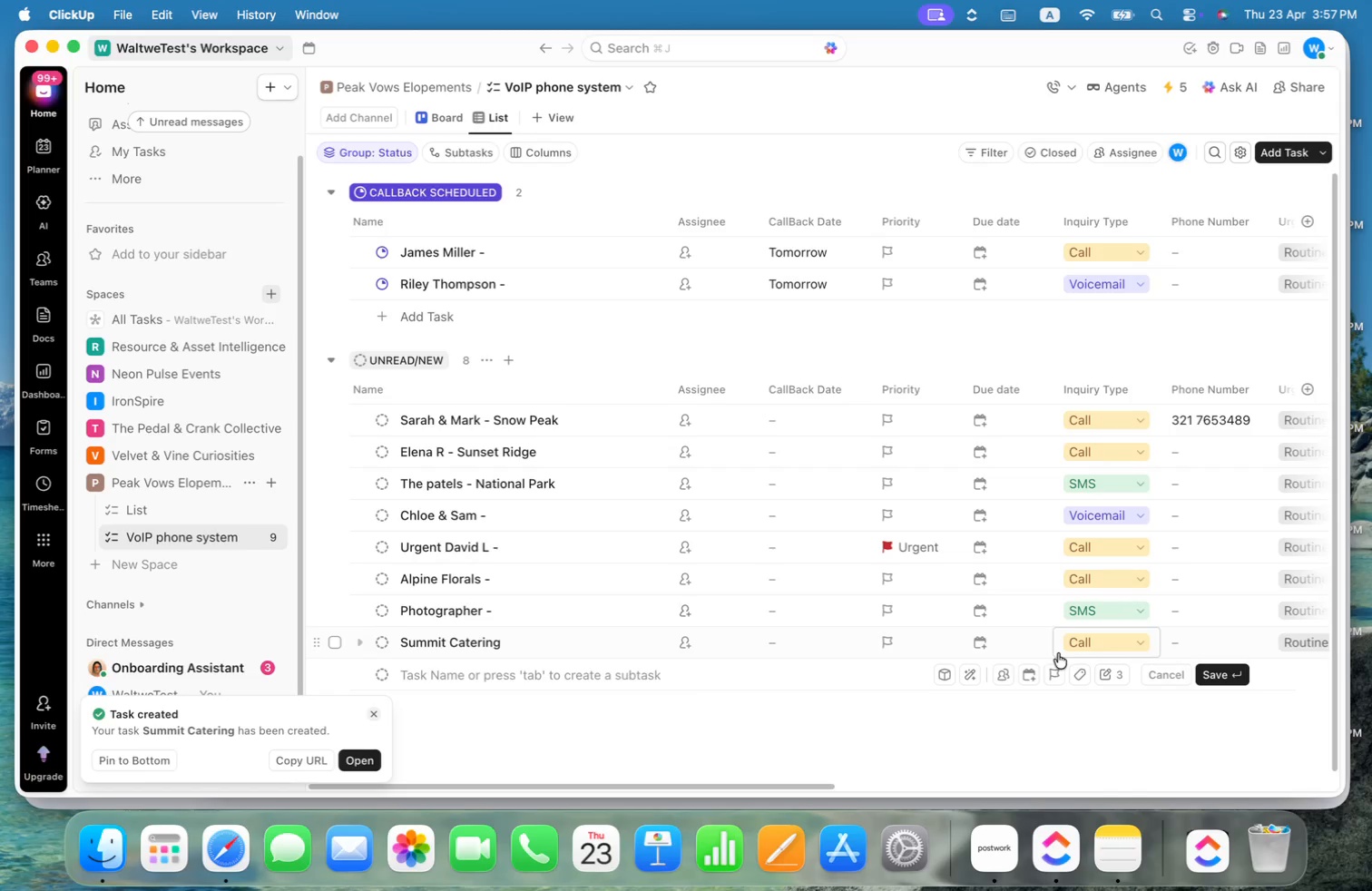 
left_click([1088, 640])
 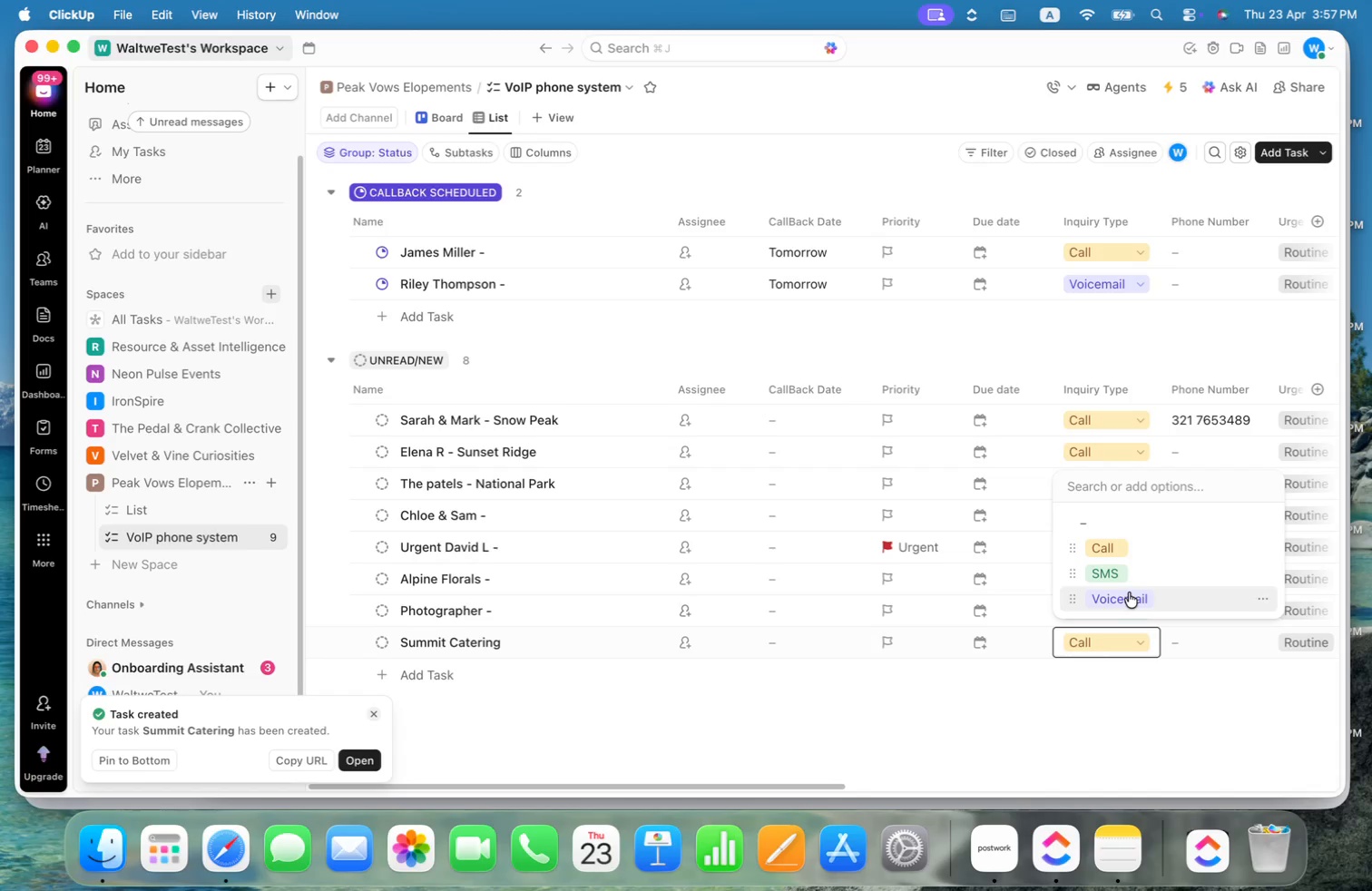 
left_click([1129, 592])
 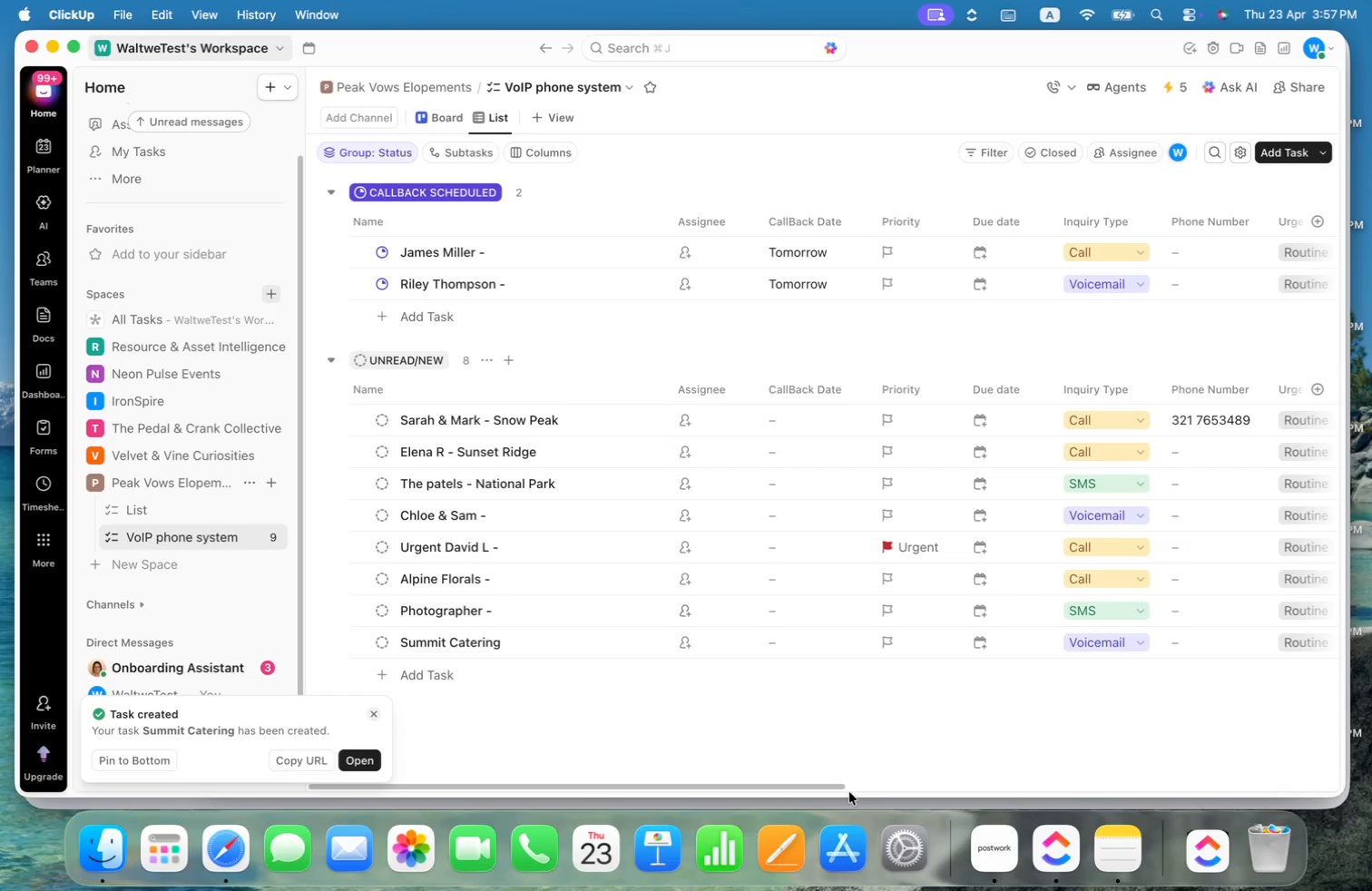 
left_click_drag(start_coordinate=[835, 783], to_coordinate=[1191, 739])
 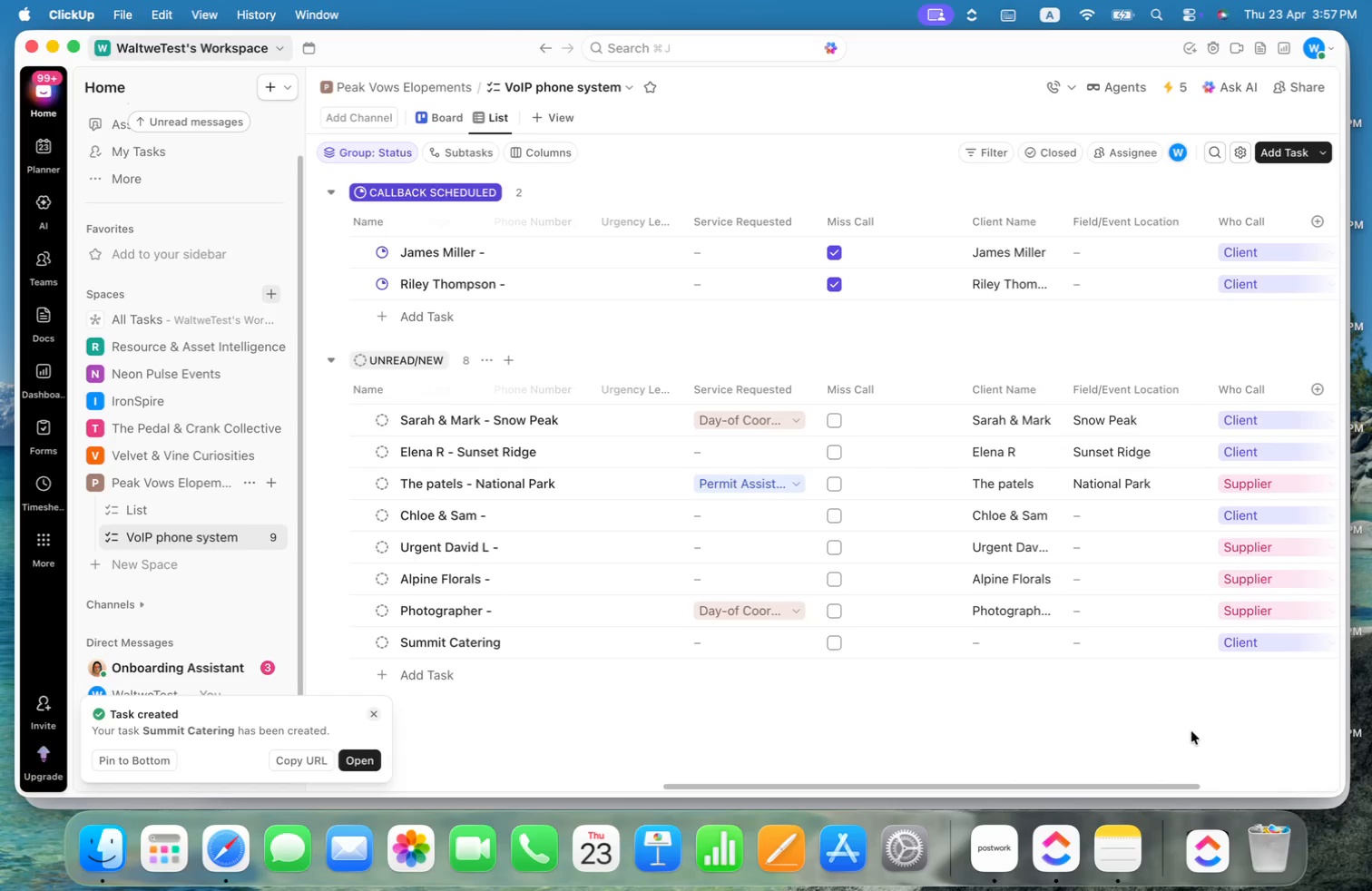 
left_click([1250, 642])
 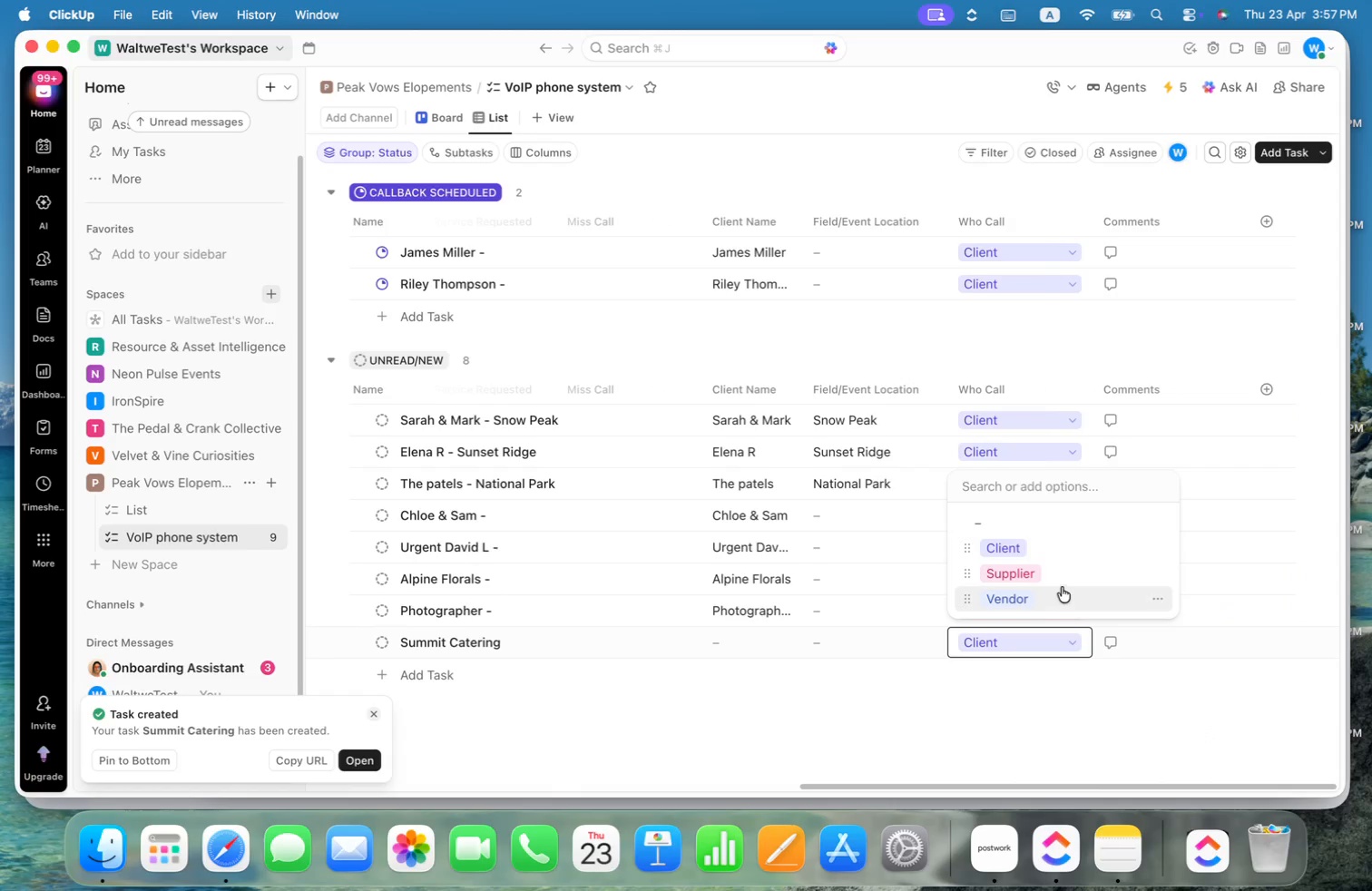 
left_click([1029, 575])
 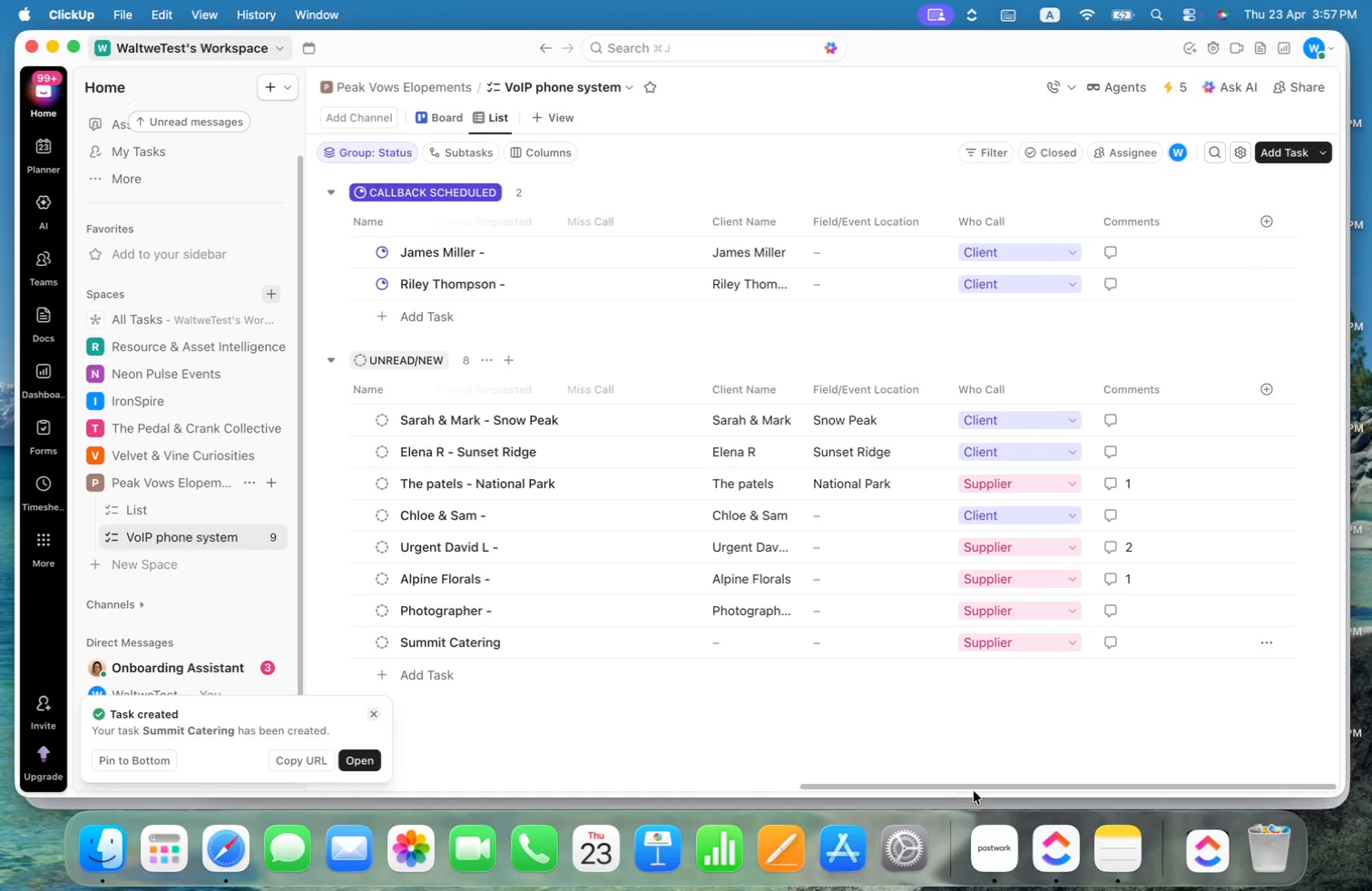 
left_click_drag(start_coordinate=[966, 788], to_coordinate=[838, 789])
 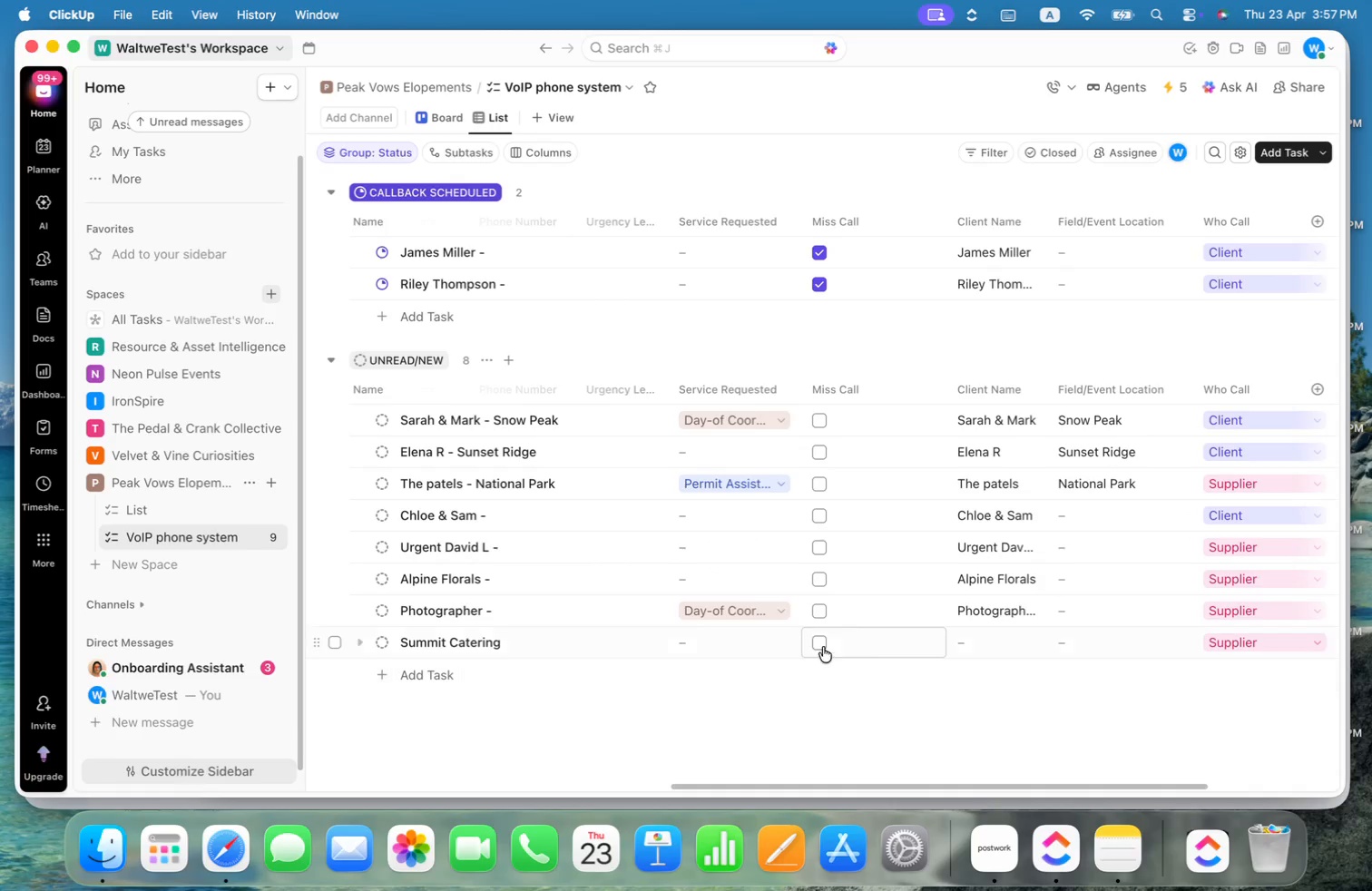 
left_click([823, 645])
 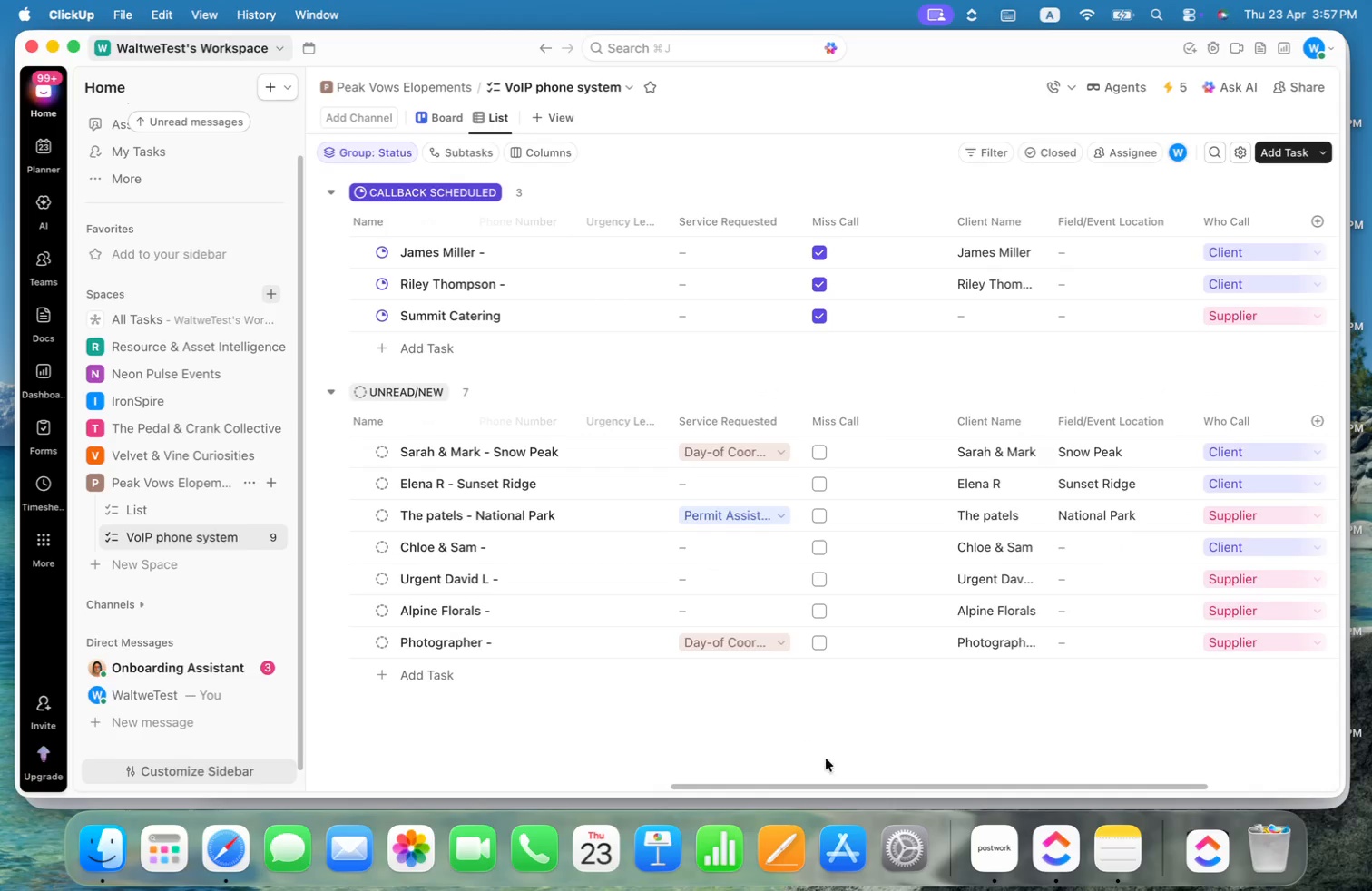 
left_click_drag(start_coordinate=[895, 788], to_coordinate=[704, 785])
 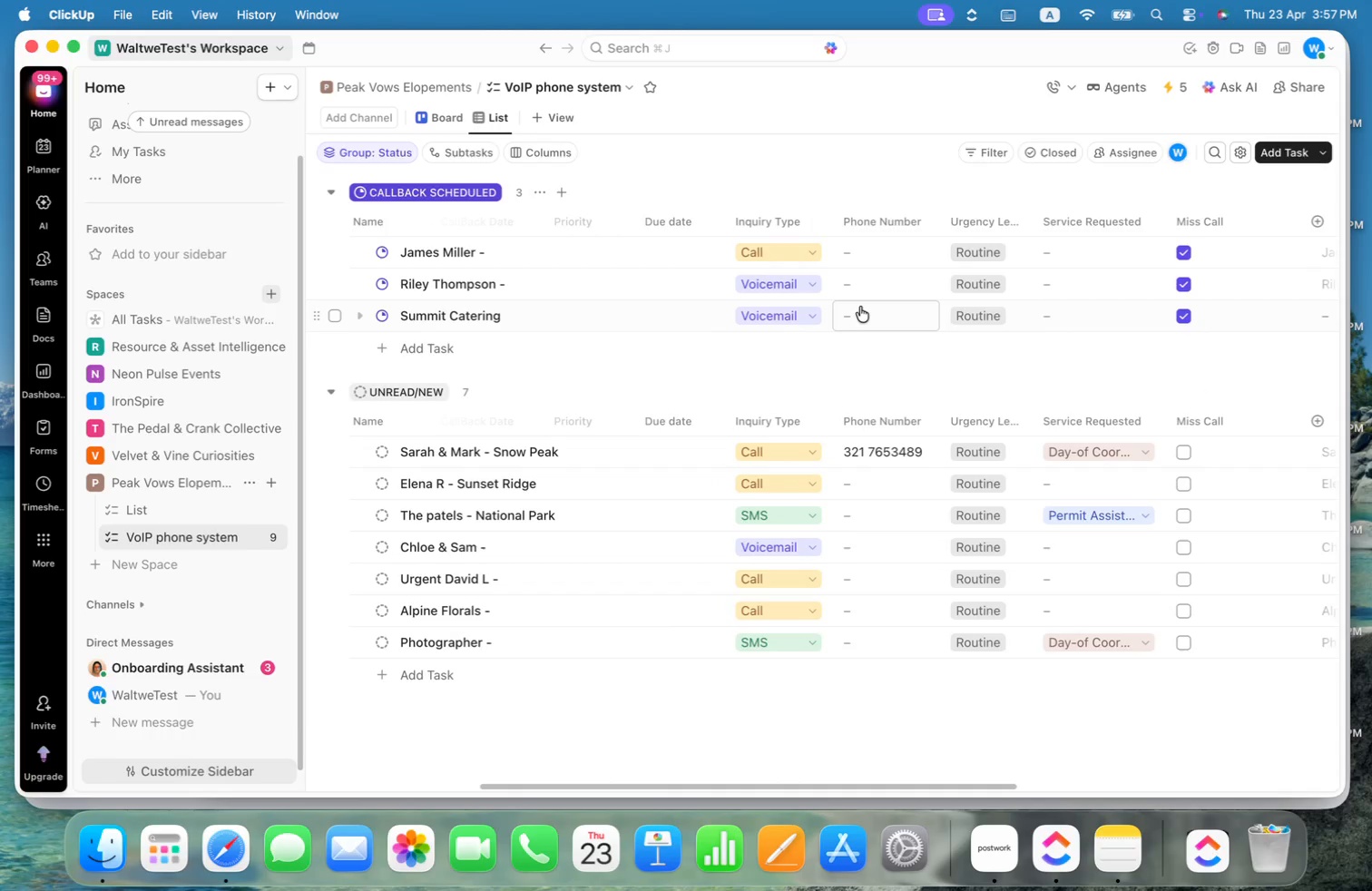 
left_click([860, 308])
 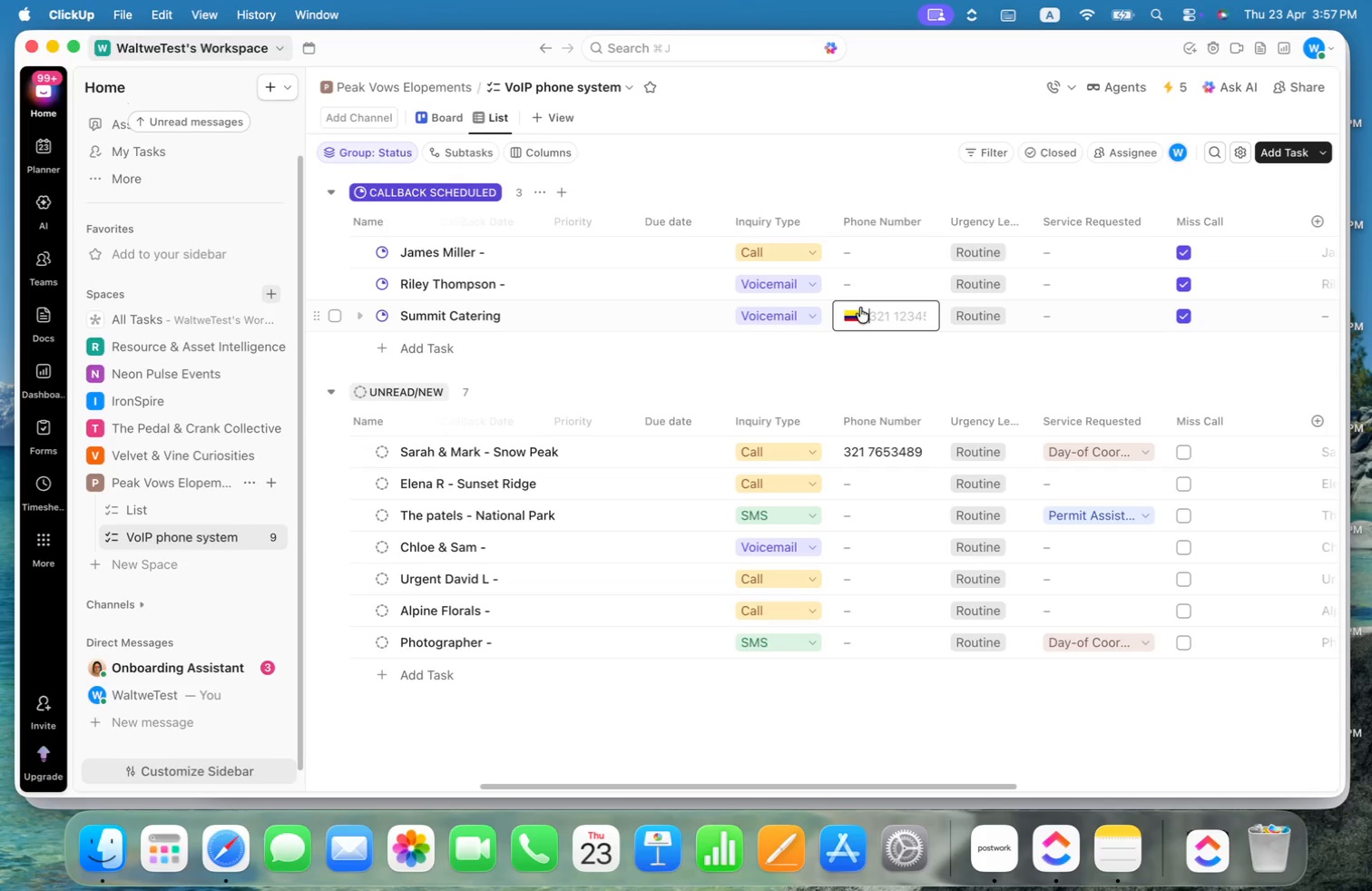 
type(3456783423)
 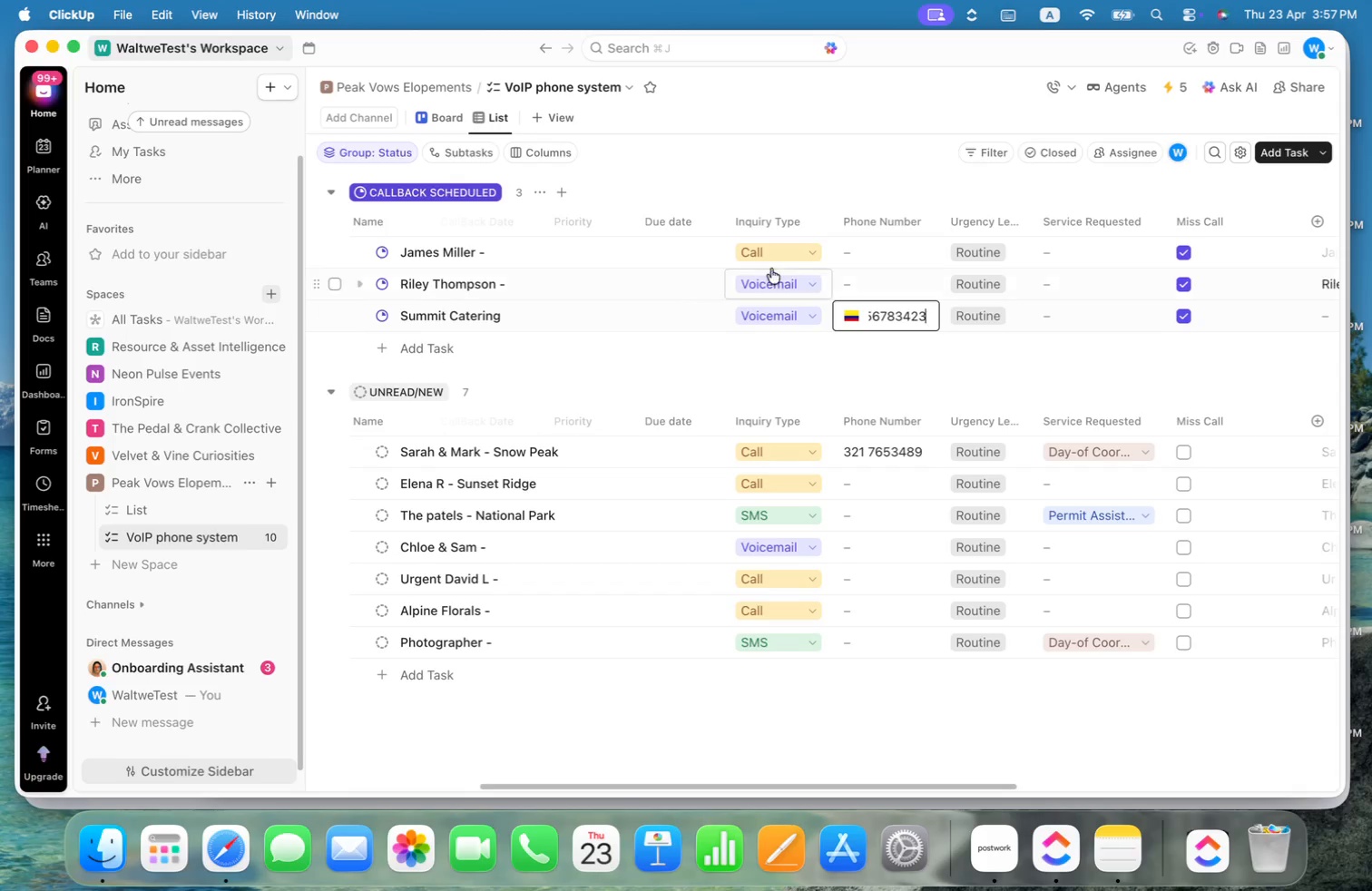 
left_click([866, 279])
 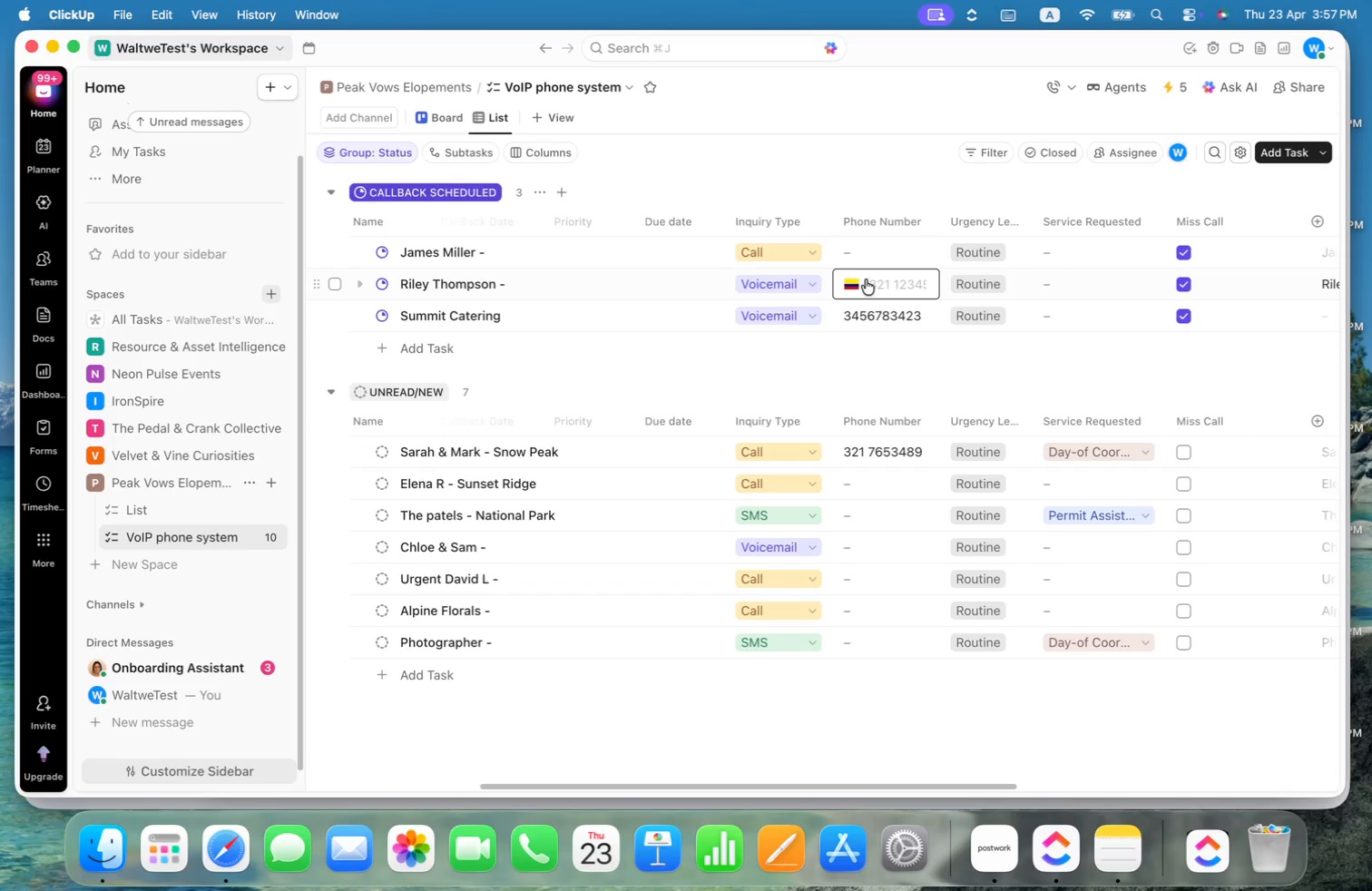 
type(23)
key(Backspace)
key(Backspace)
type(3452343243)
 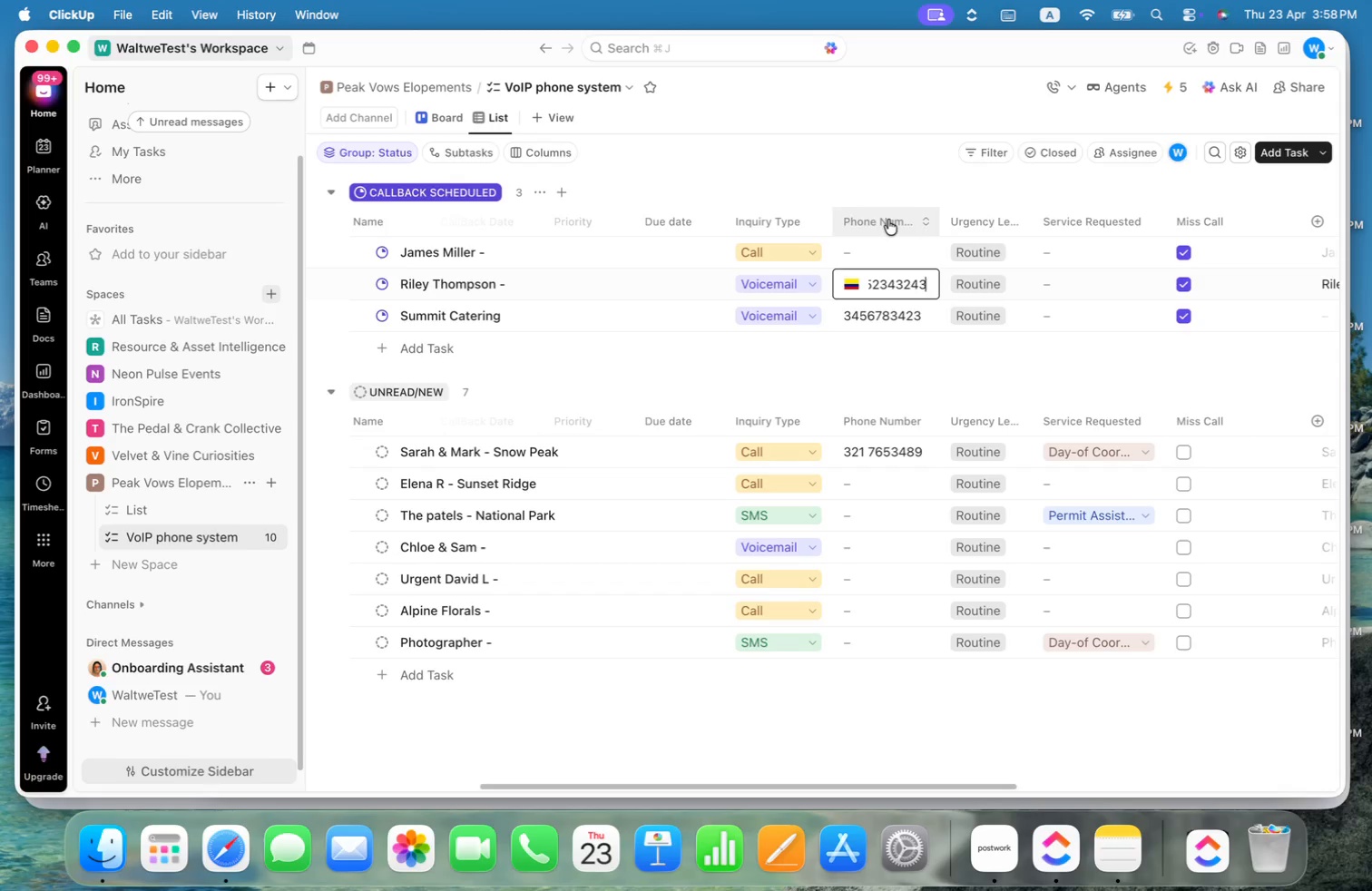 
left_click([882, 245])
 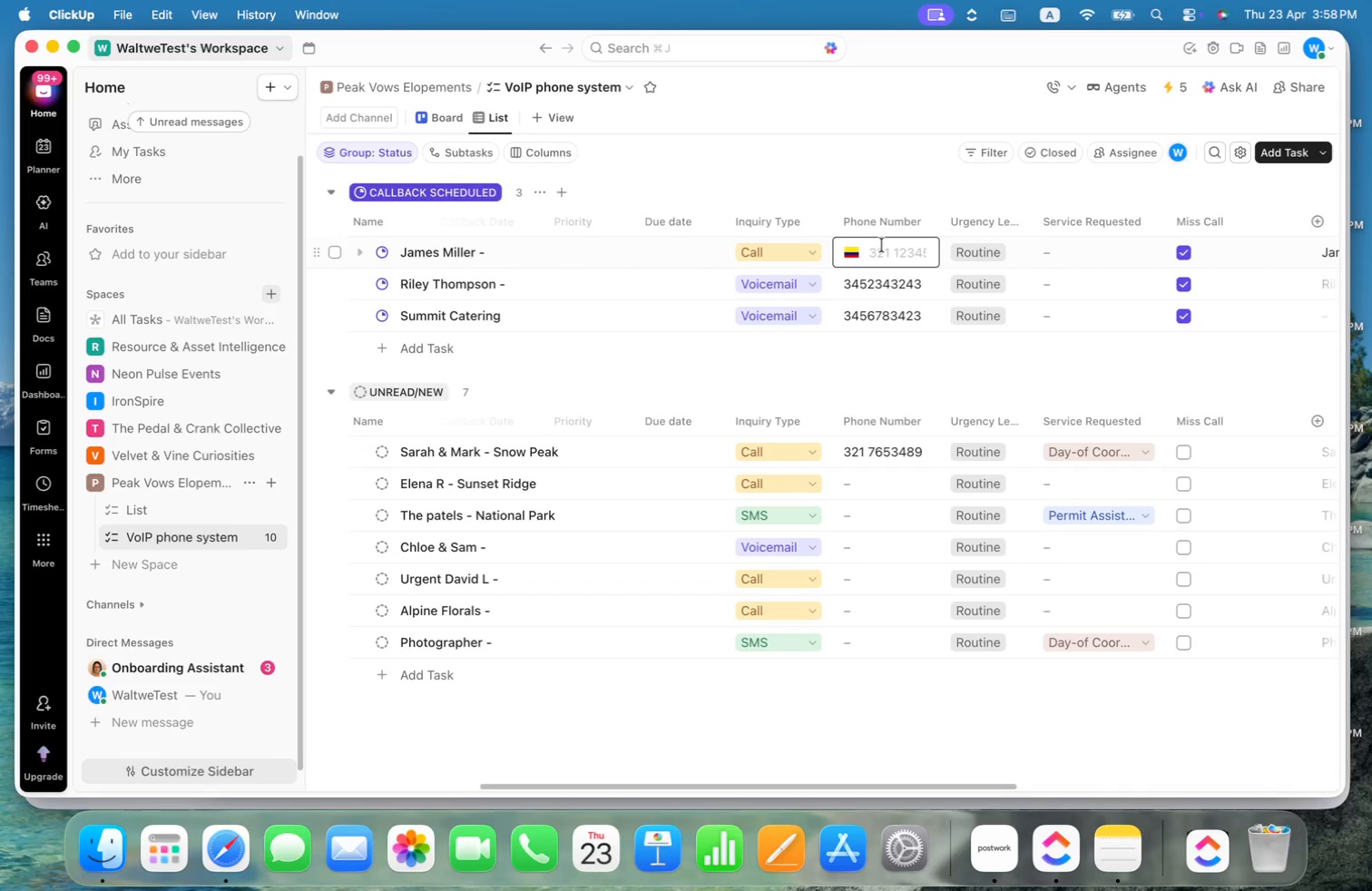 
type(3205673423)
 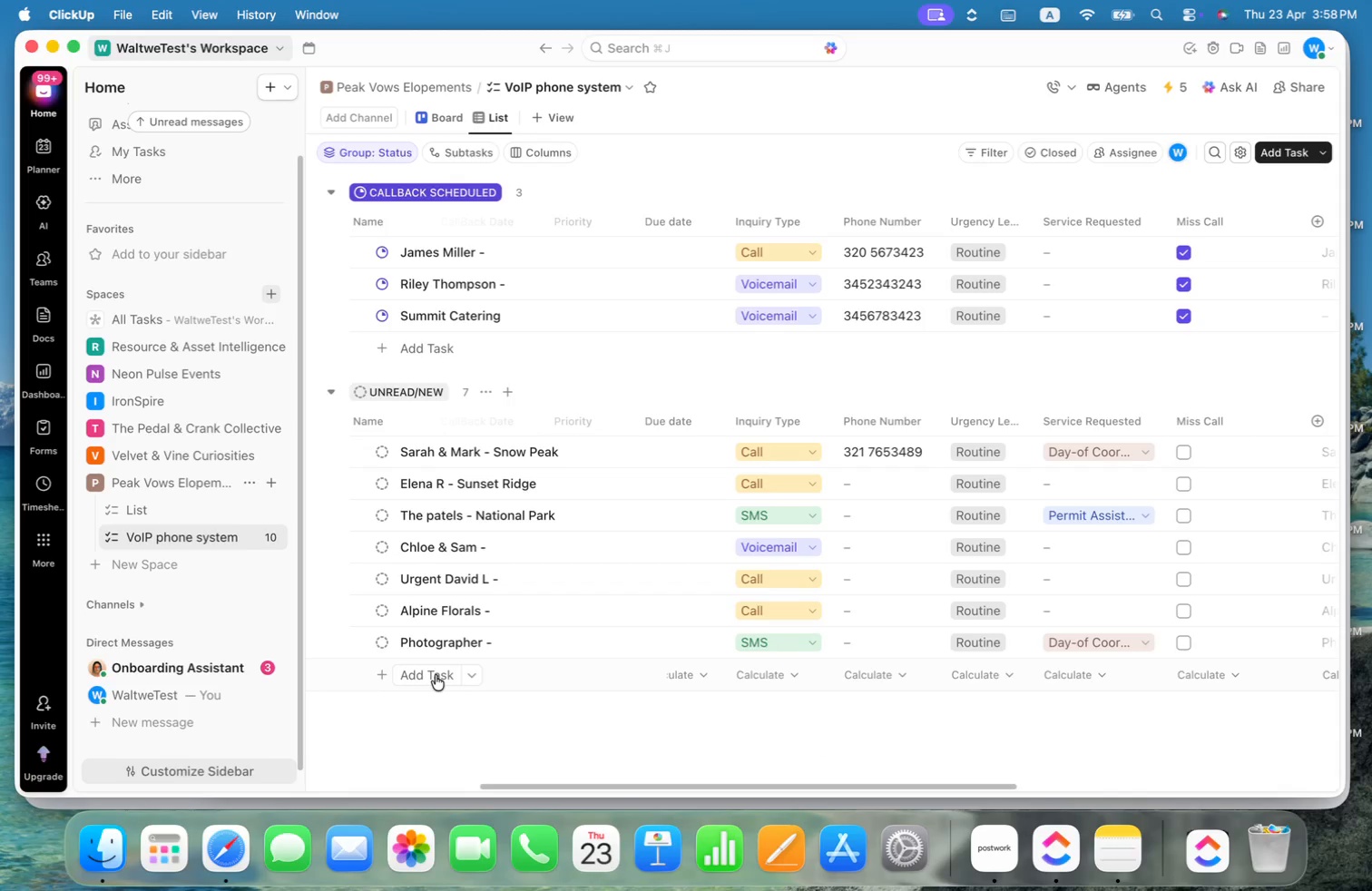 
wait(18.14)
 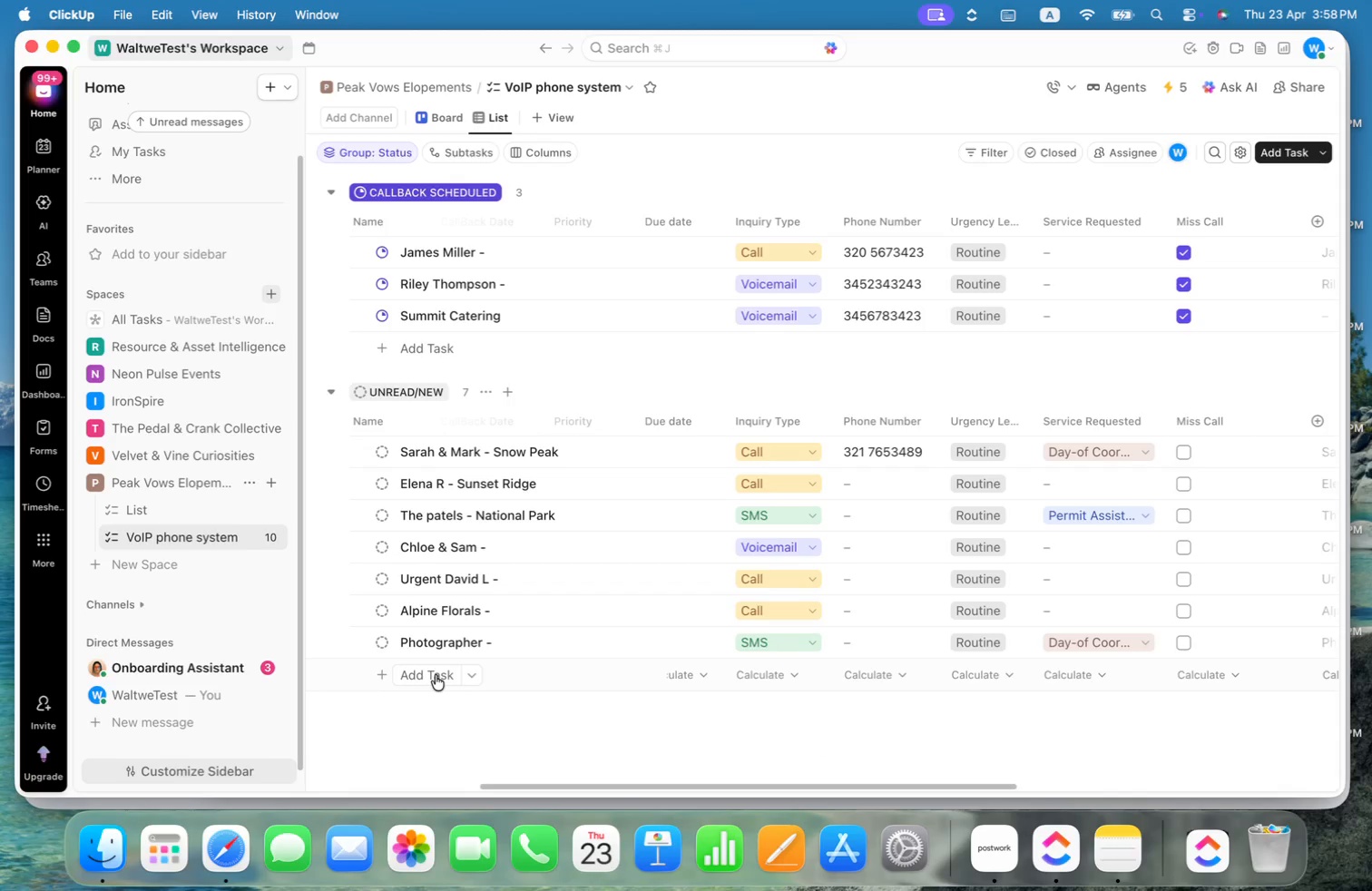 
left_click([437, 674])
 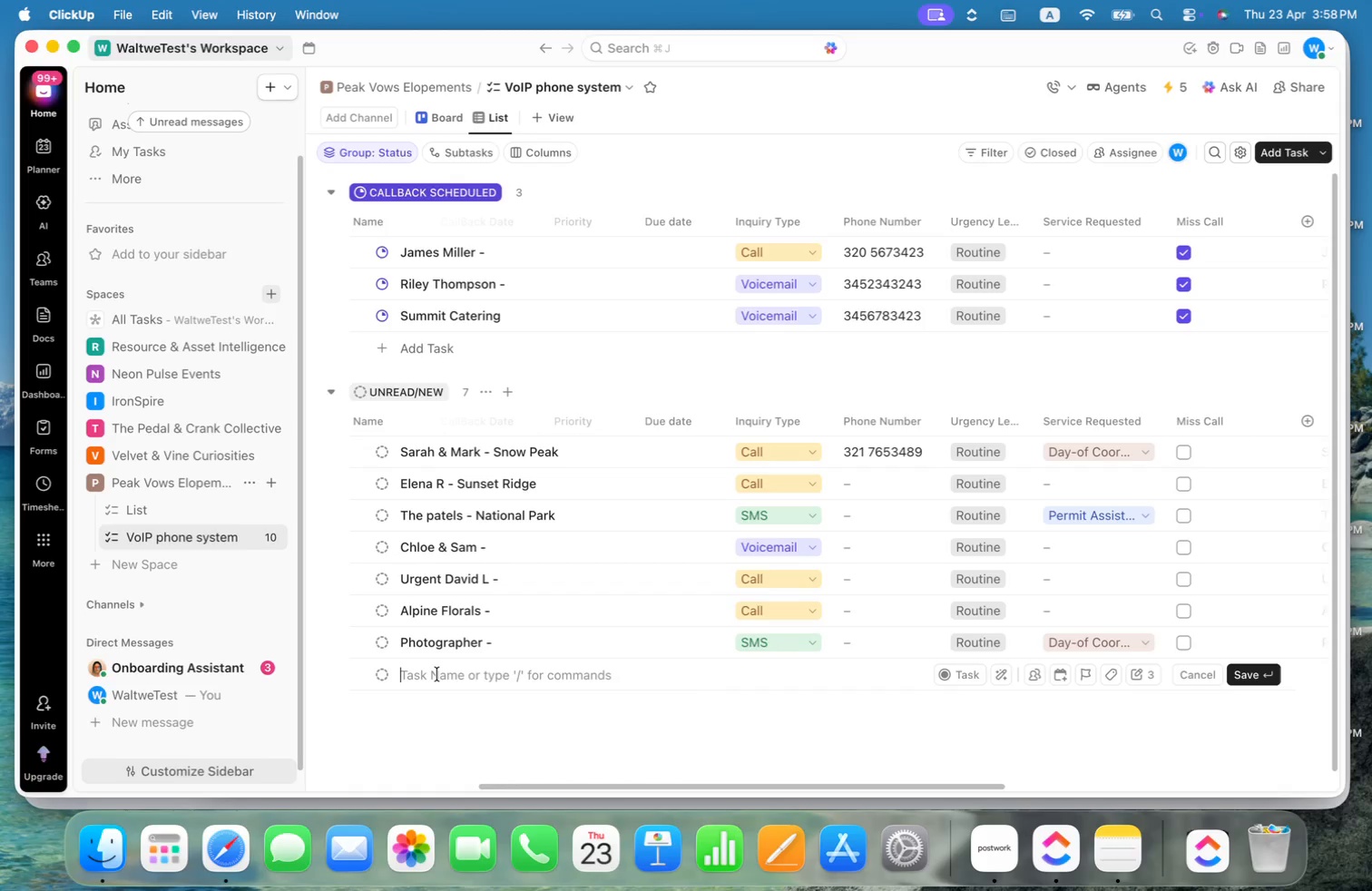 
wait(5.01)
 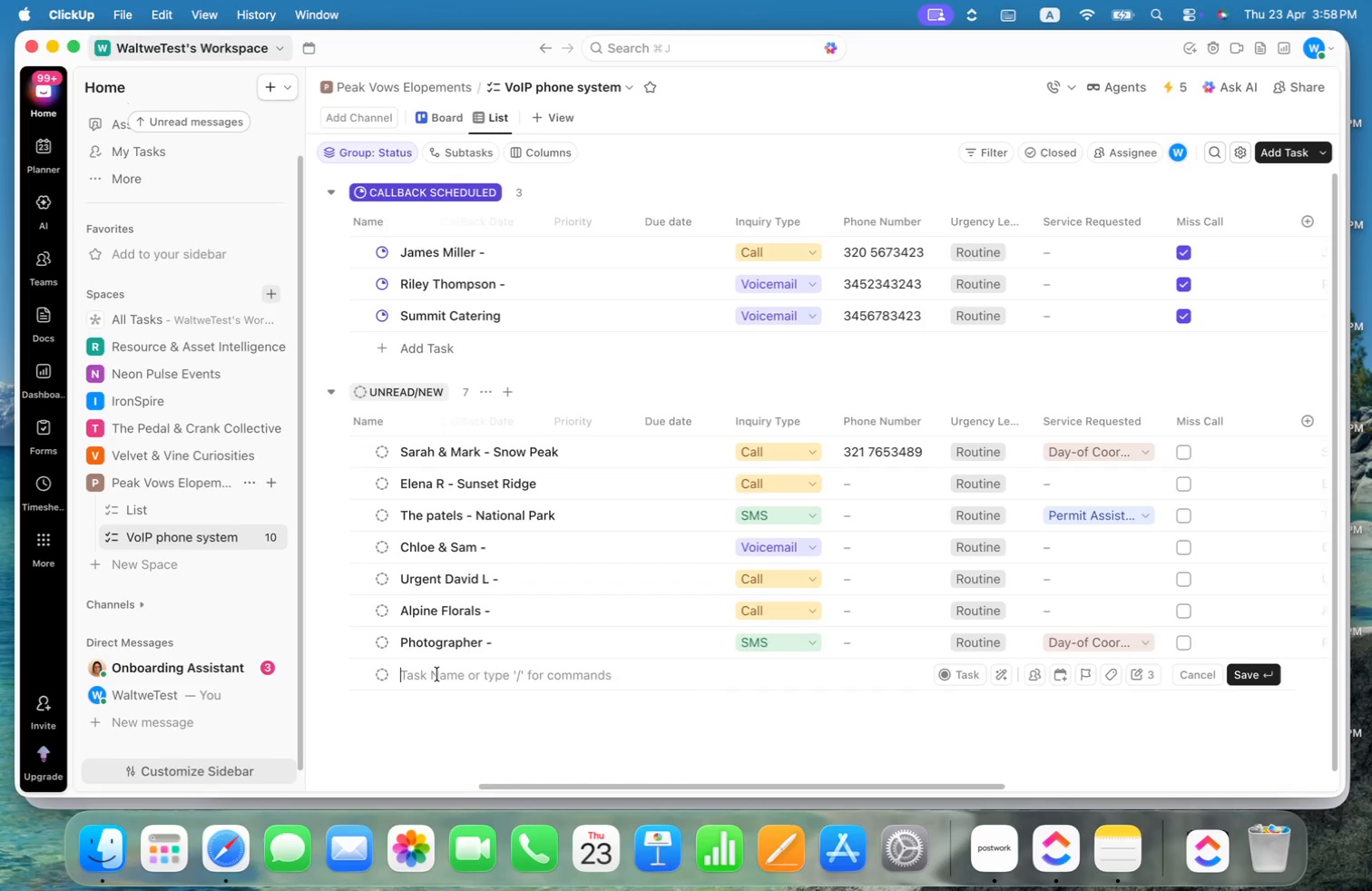 
type(High Country Off Road)
 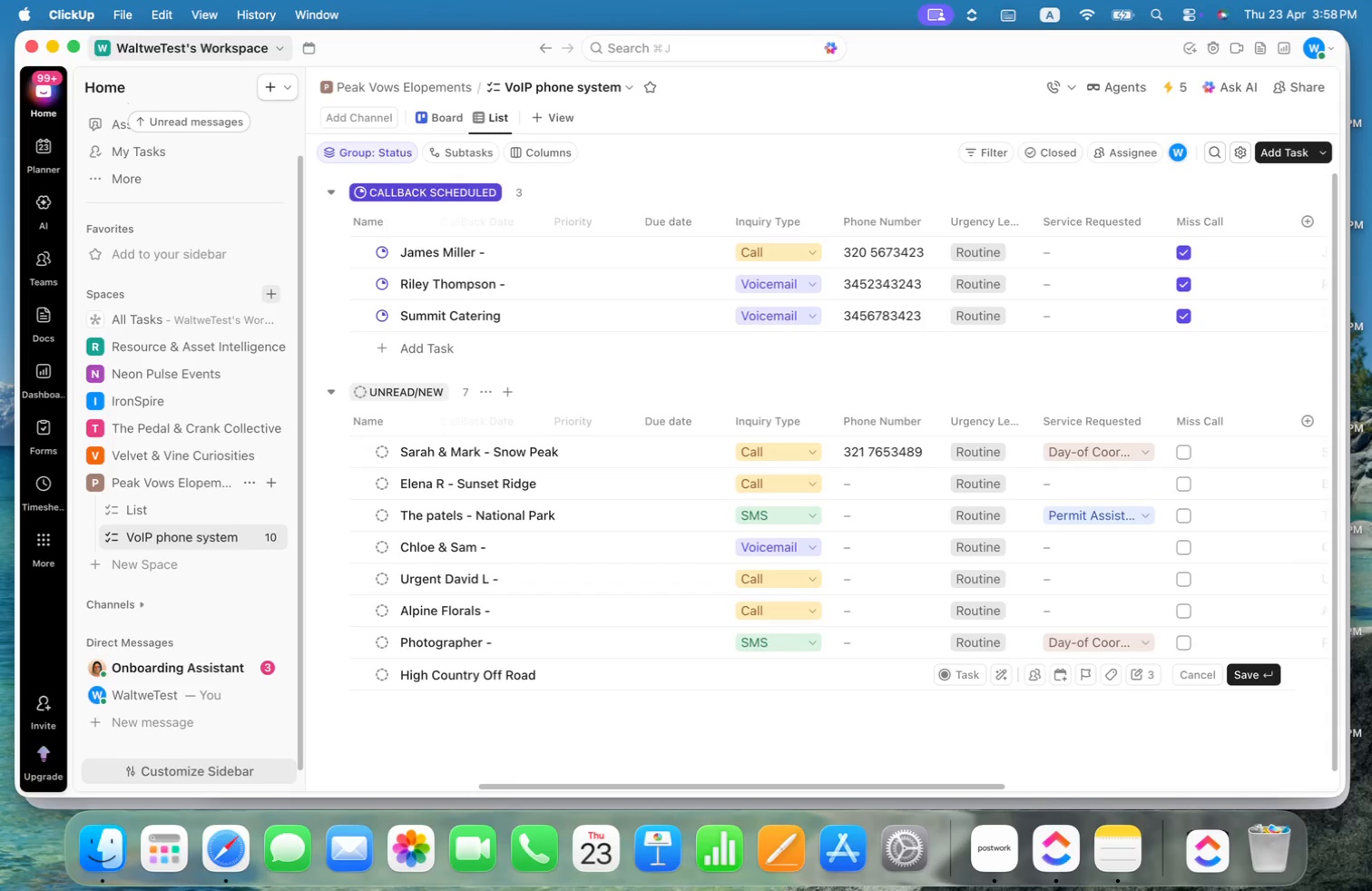 
left_click([535, 735])
 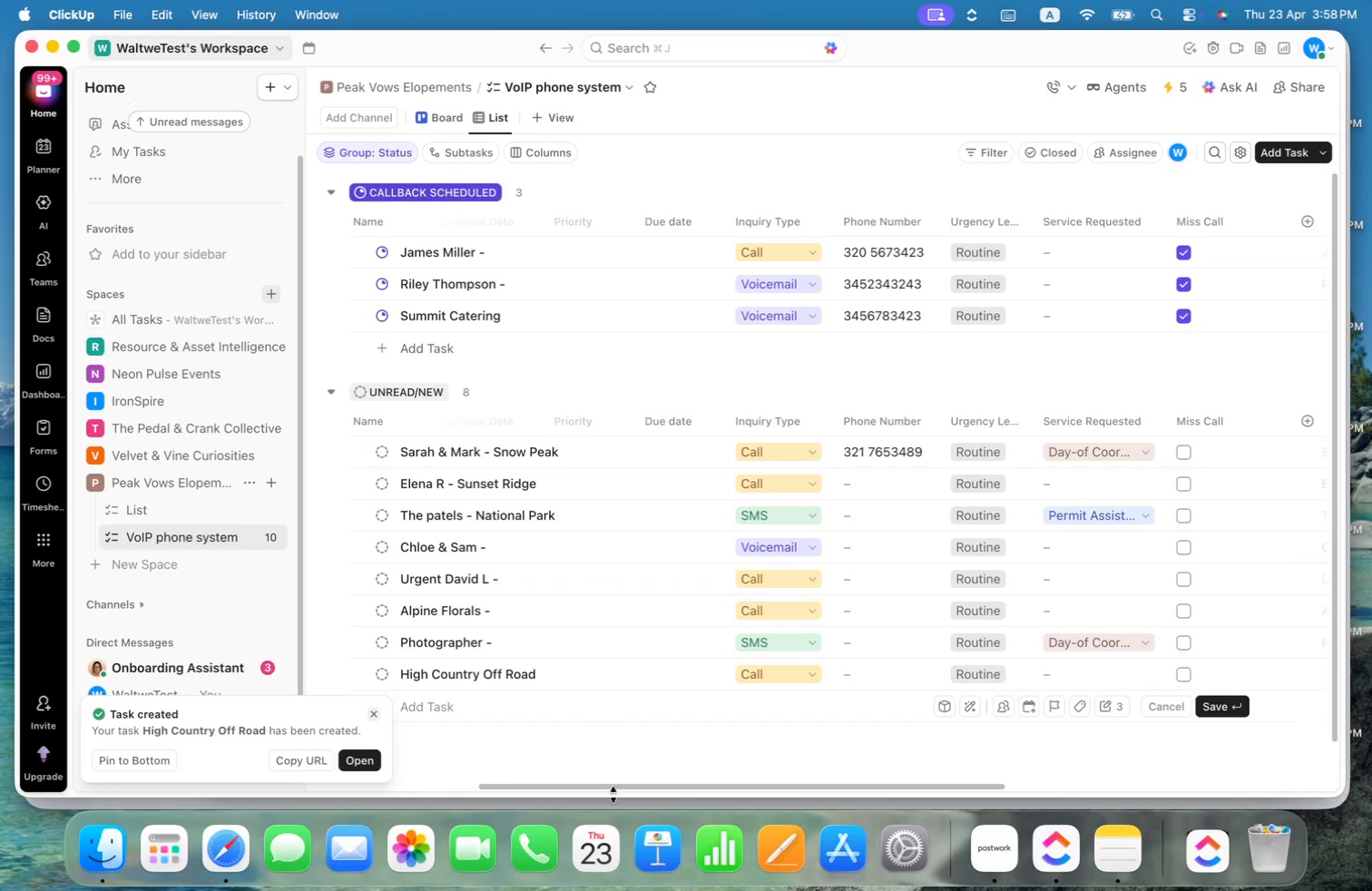 
left_click_drag(start_coordinate=[611, 792], to_coordinate=[699, 782])
 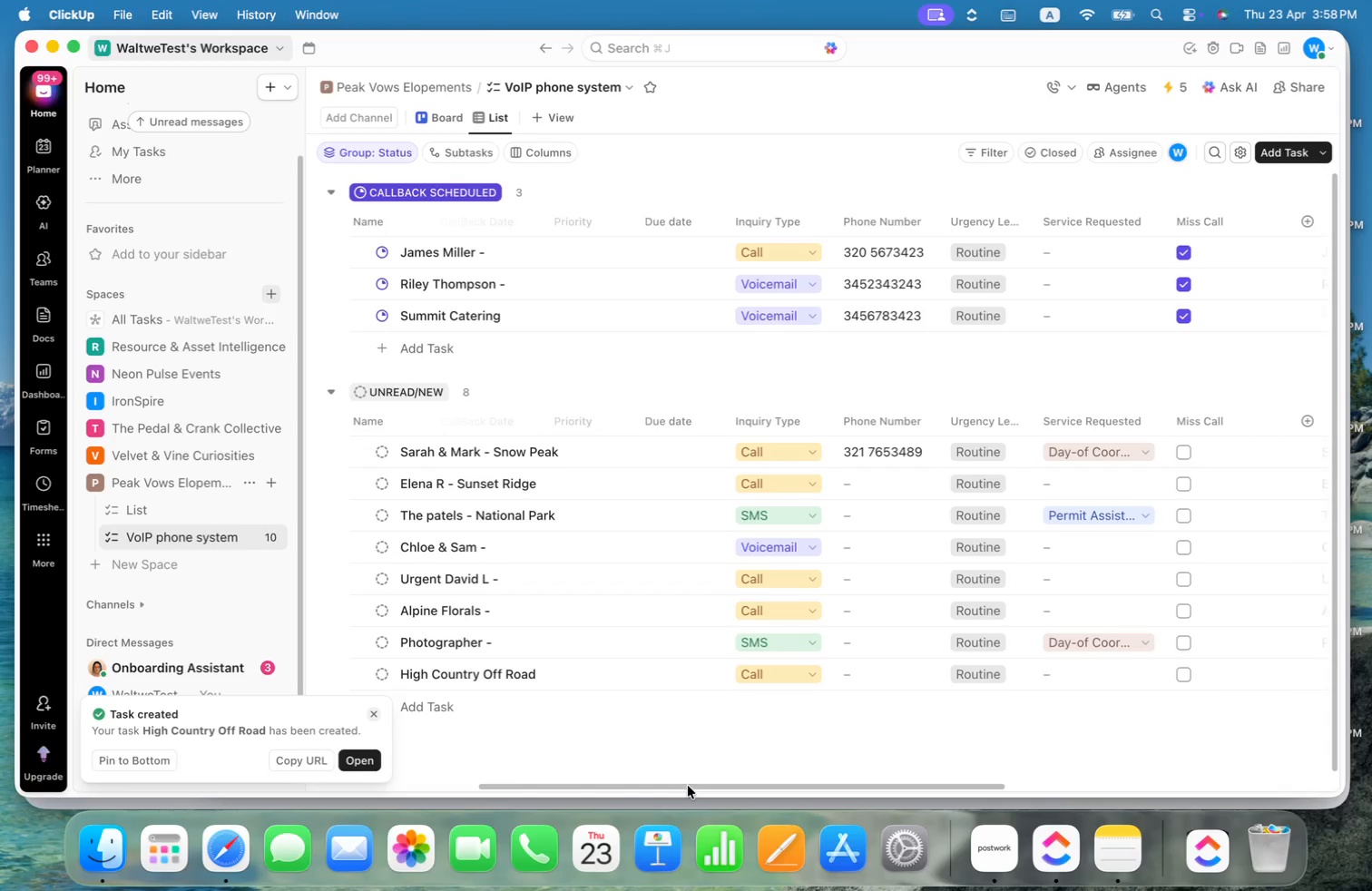 
left_click_drag(start_coordinate=[688, 786], to_coordinate=[667, 787])
 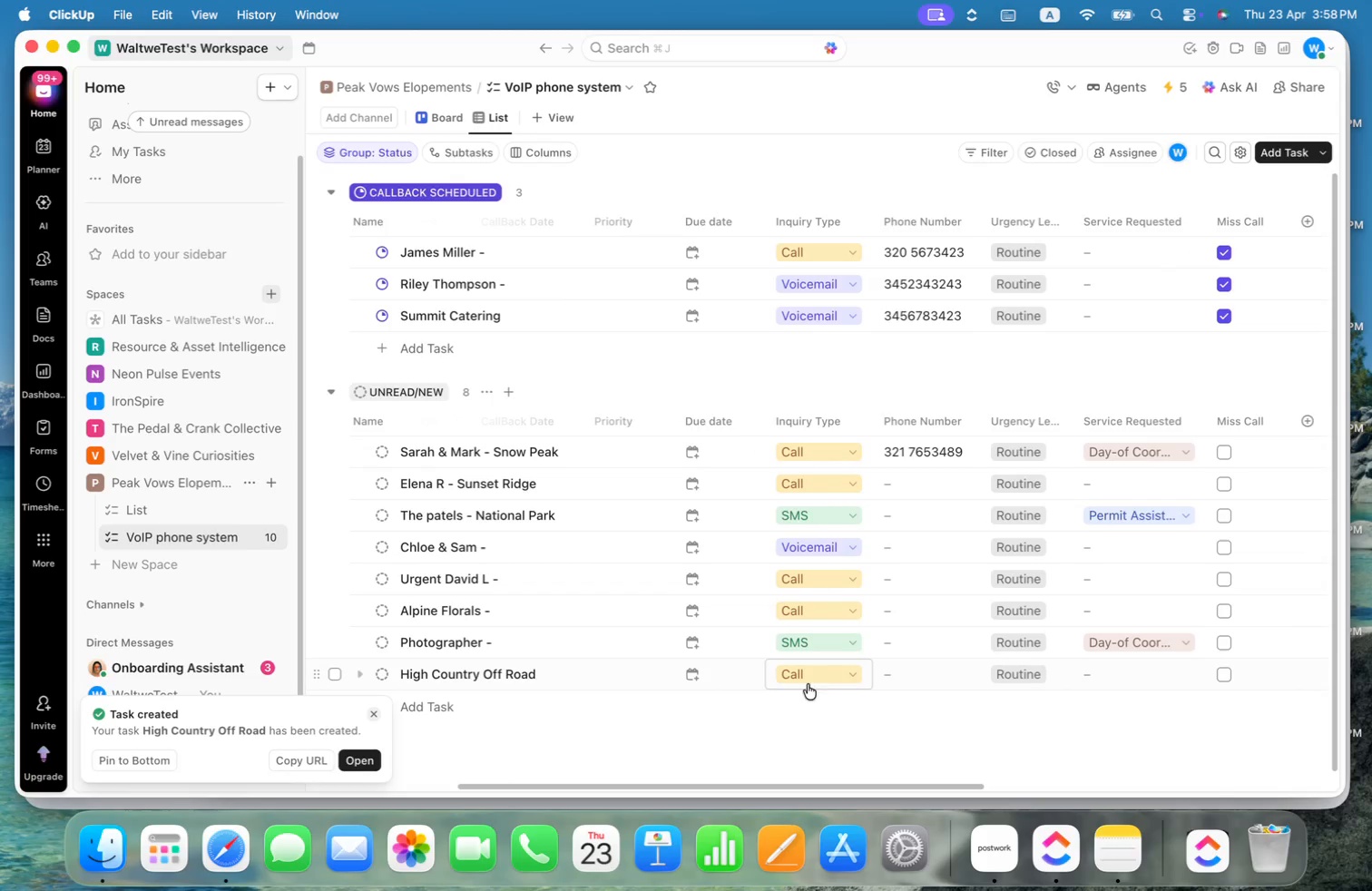 
left_click([819, 674])
 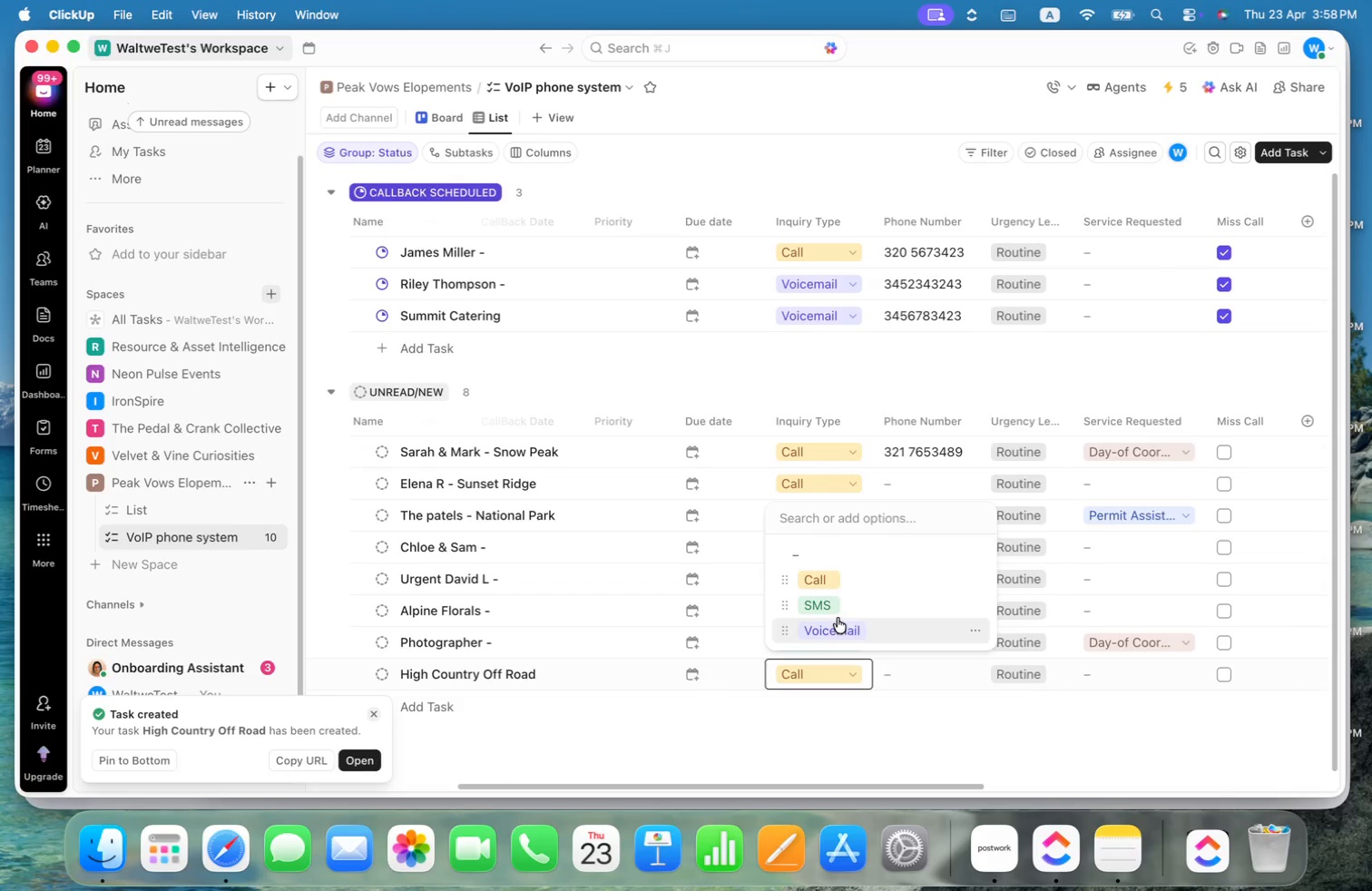 
left_click([837, 629])
 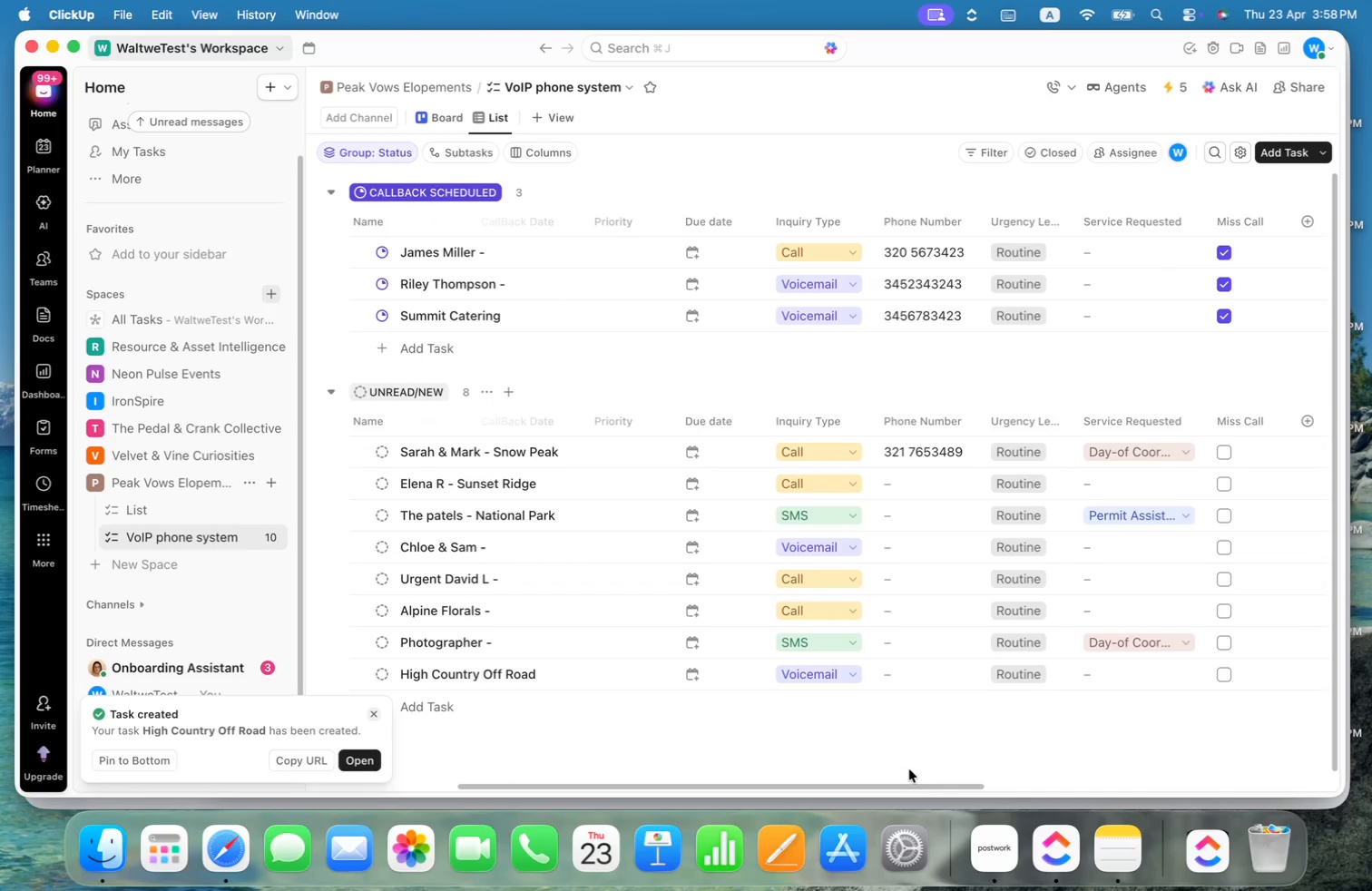 
left_click_drag(start_coordinate=[917, 788], to_coordinate=[1231, 748])
 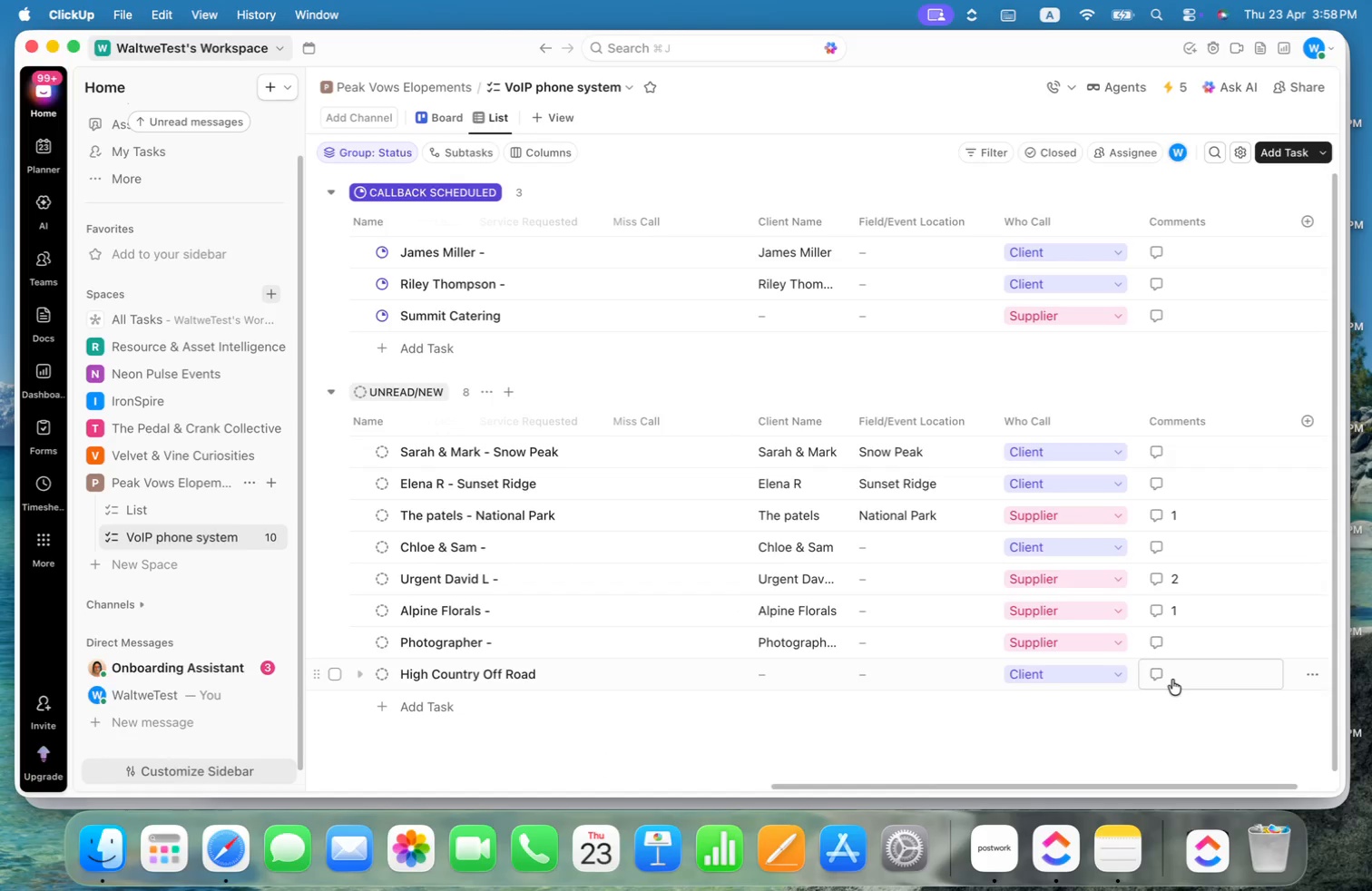 
left_click([1172, 680])
 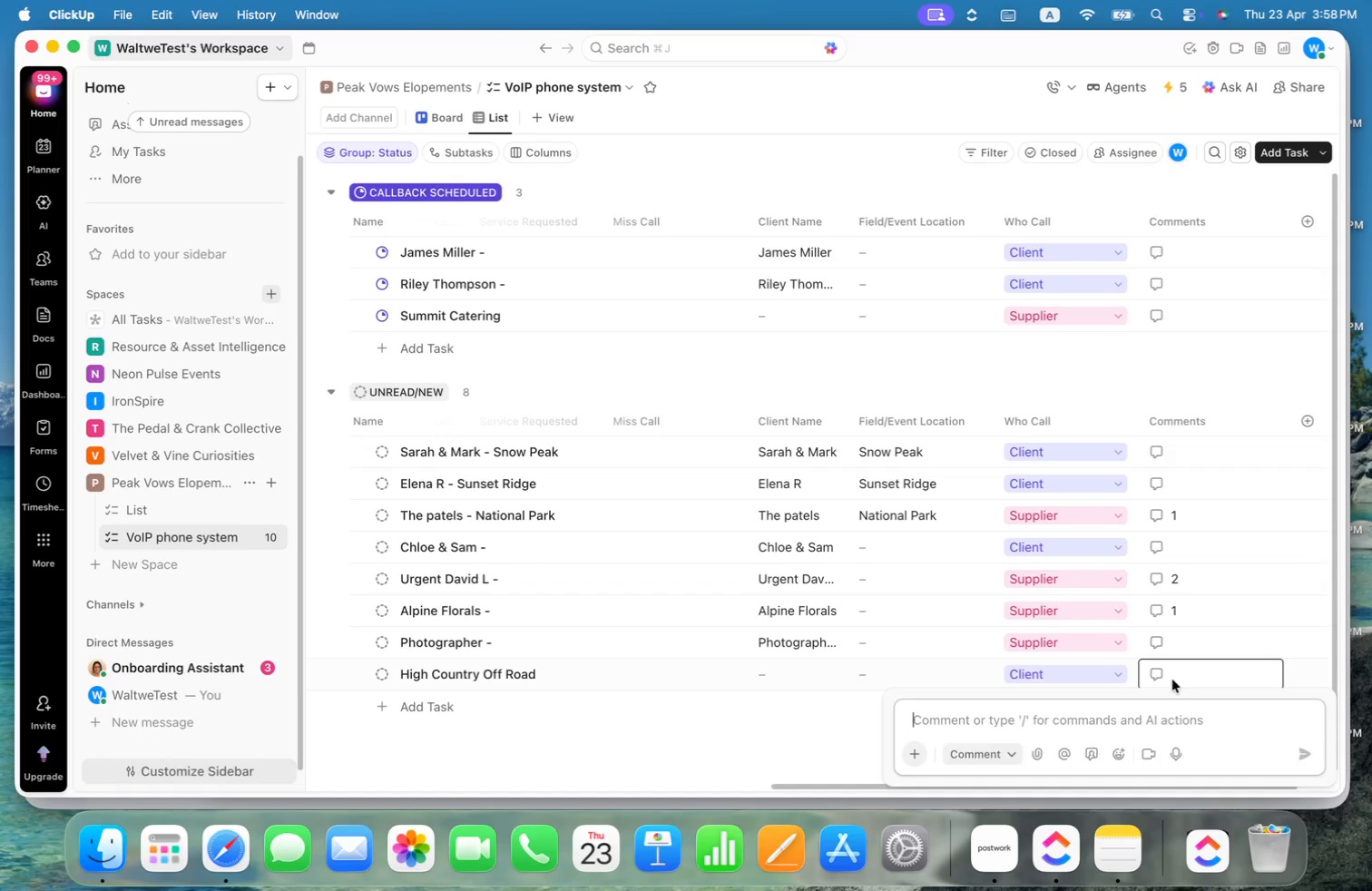 
type(C)
key(Backspace)
type(Supplier COnfirm)
 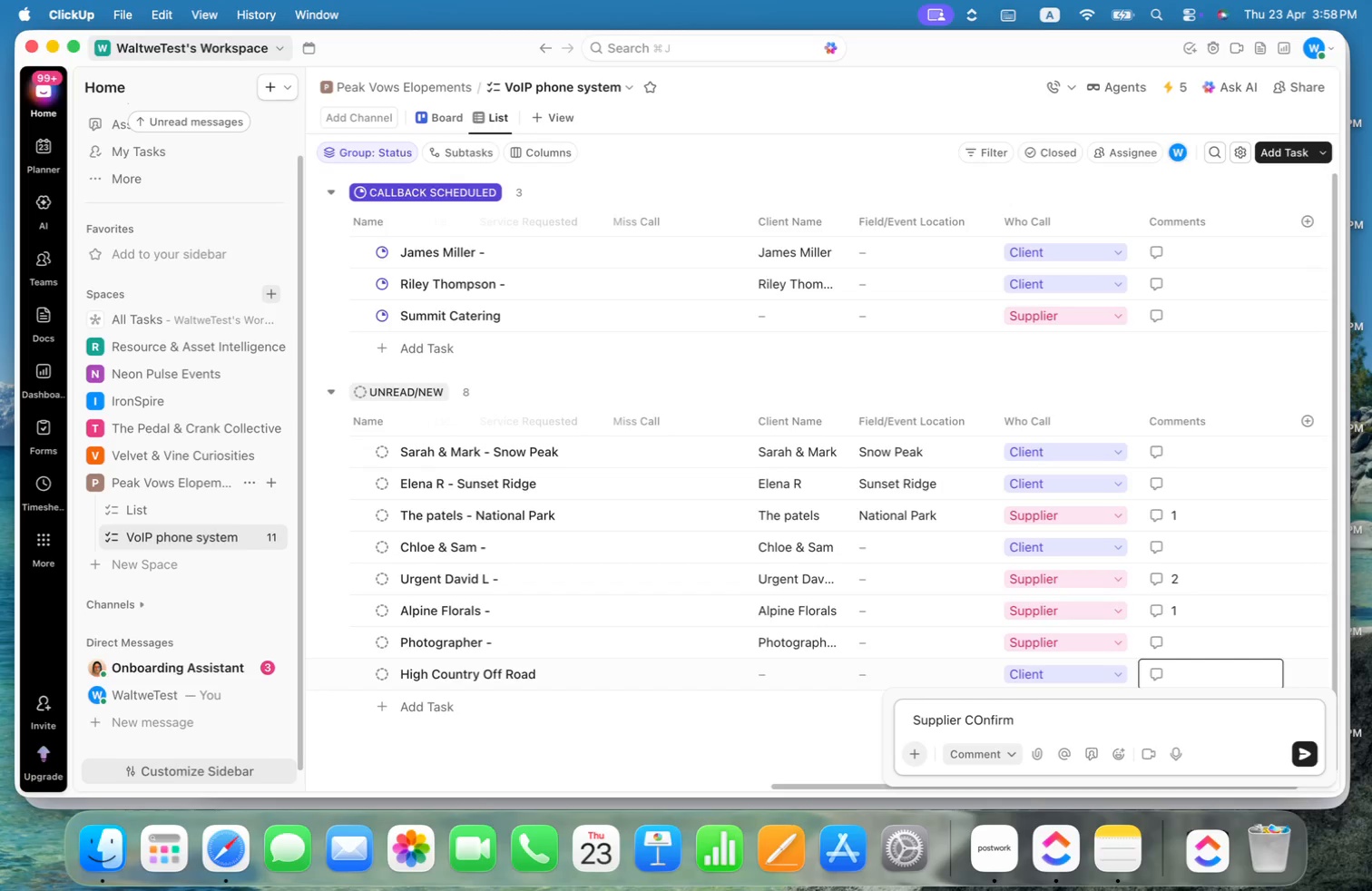 
key(Alt+Shift+ArrowLeft)
 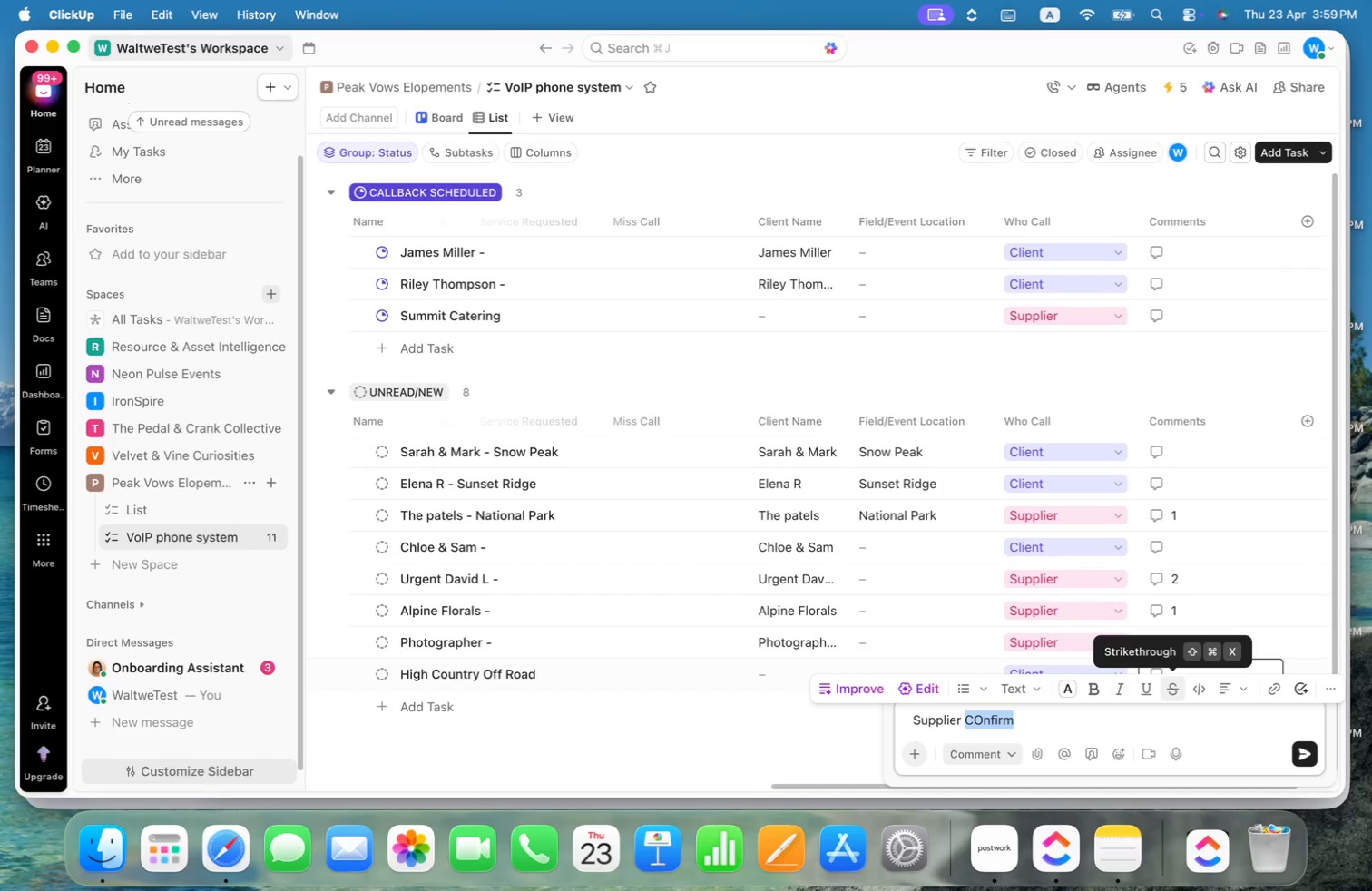 
wait(5.08)
 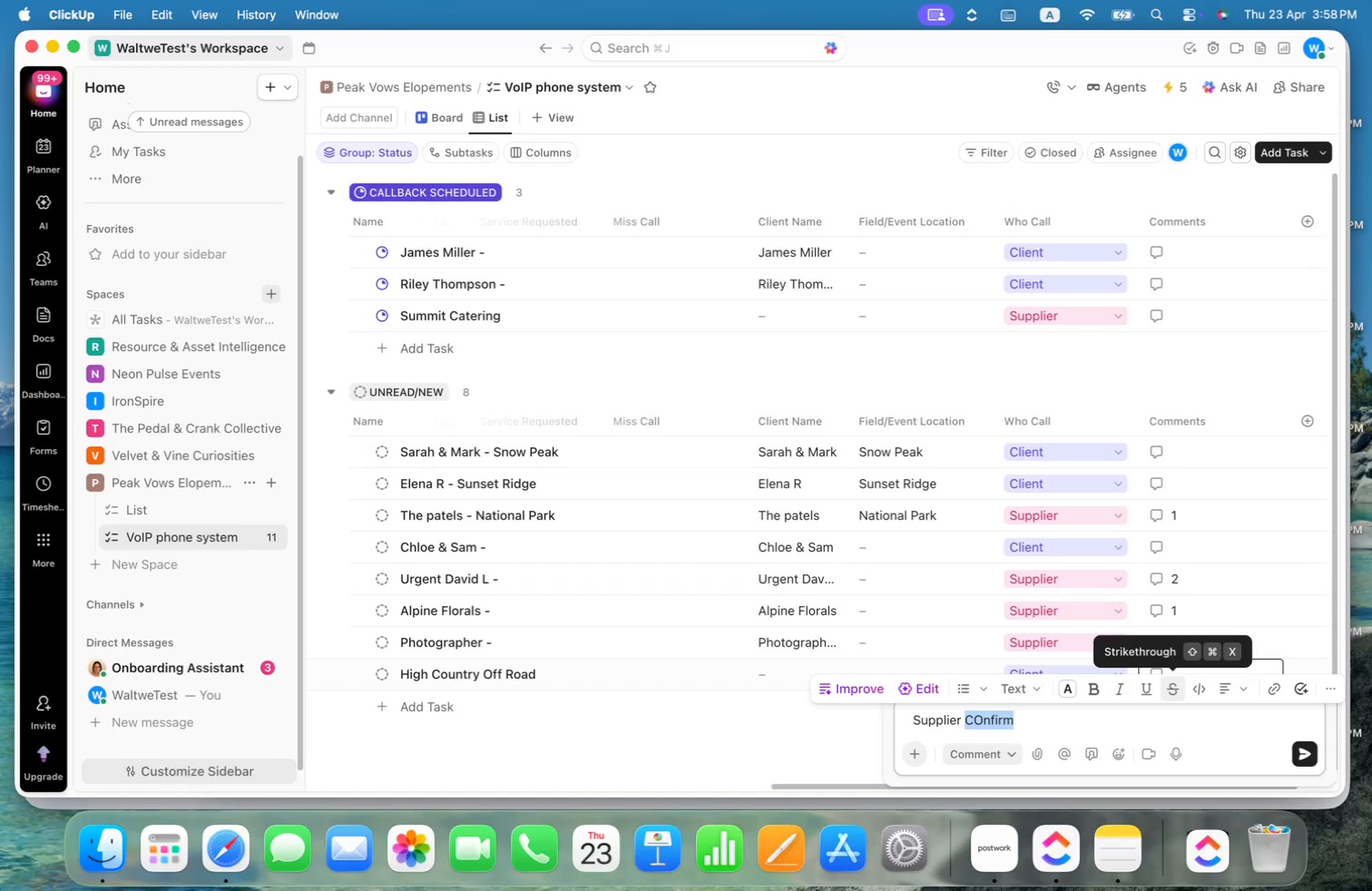 
type(confirming that )
key(Backspace)
key(Backspace)
key(Backspace)
key(Backspace)
key(Backspace)
type(Jeep availability for the May 12)
key(Backspace)
key(Backspace)
key(Backspace)
key(Backspace)
key(Backspace)
key(Backspace)
type(m)
key(Backspace)
type(next week.)
 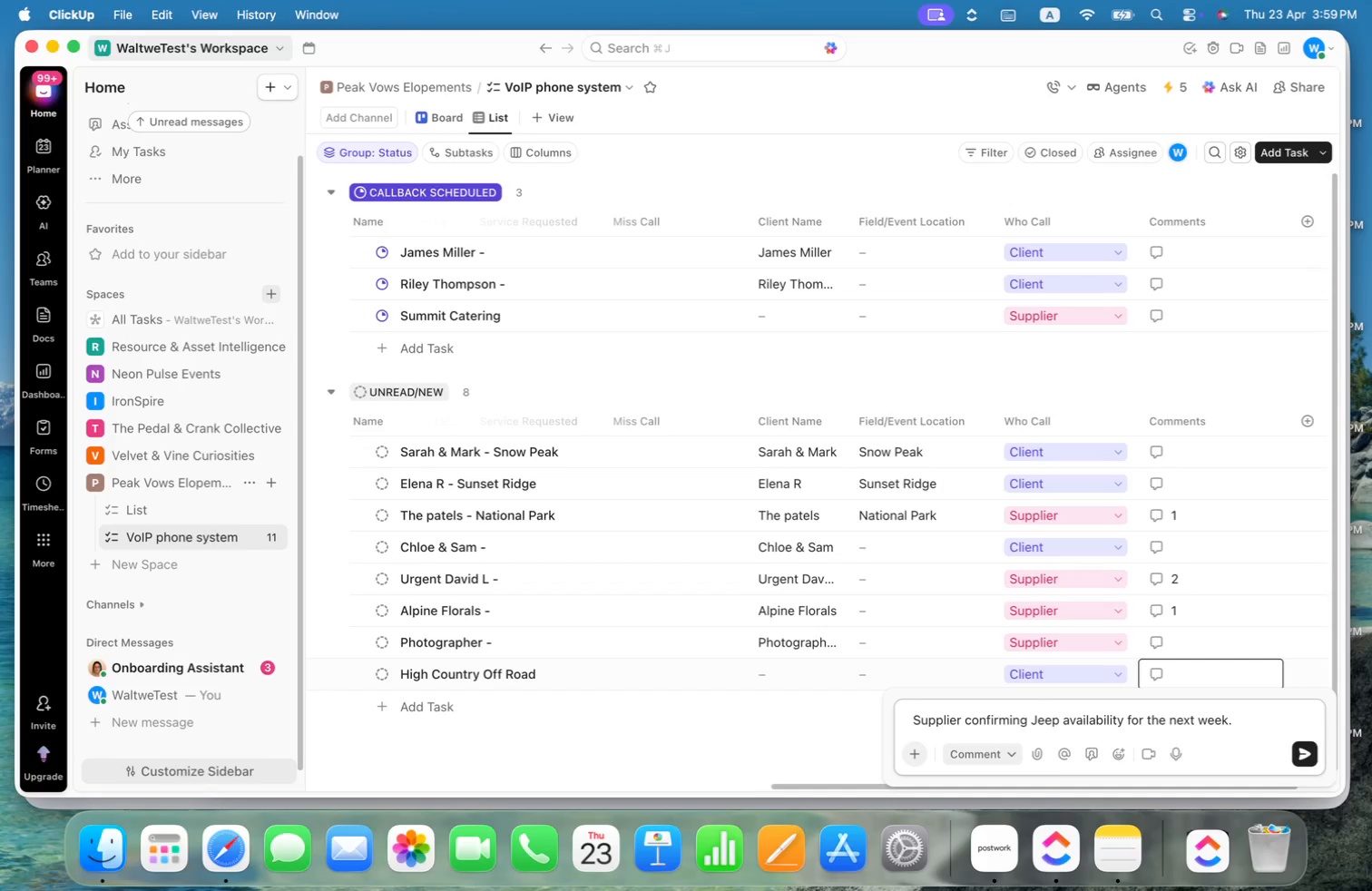 
key(Enter)
 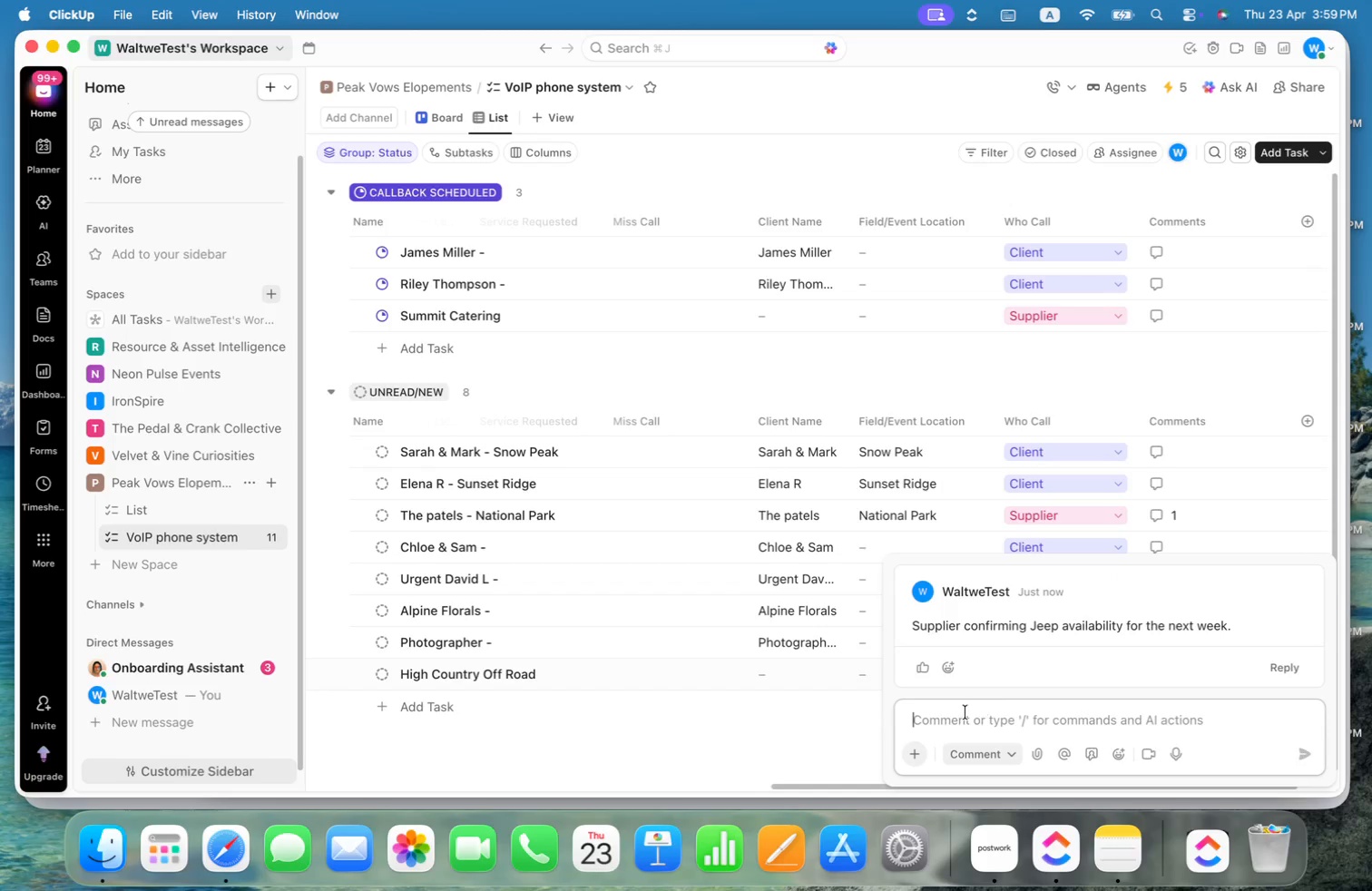 
left_click([746, 730])
 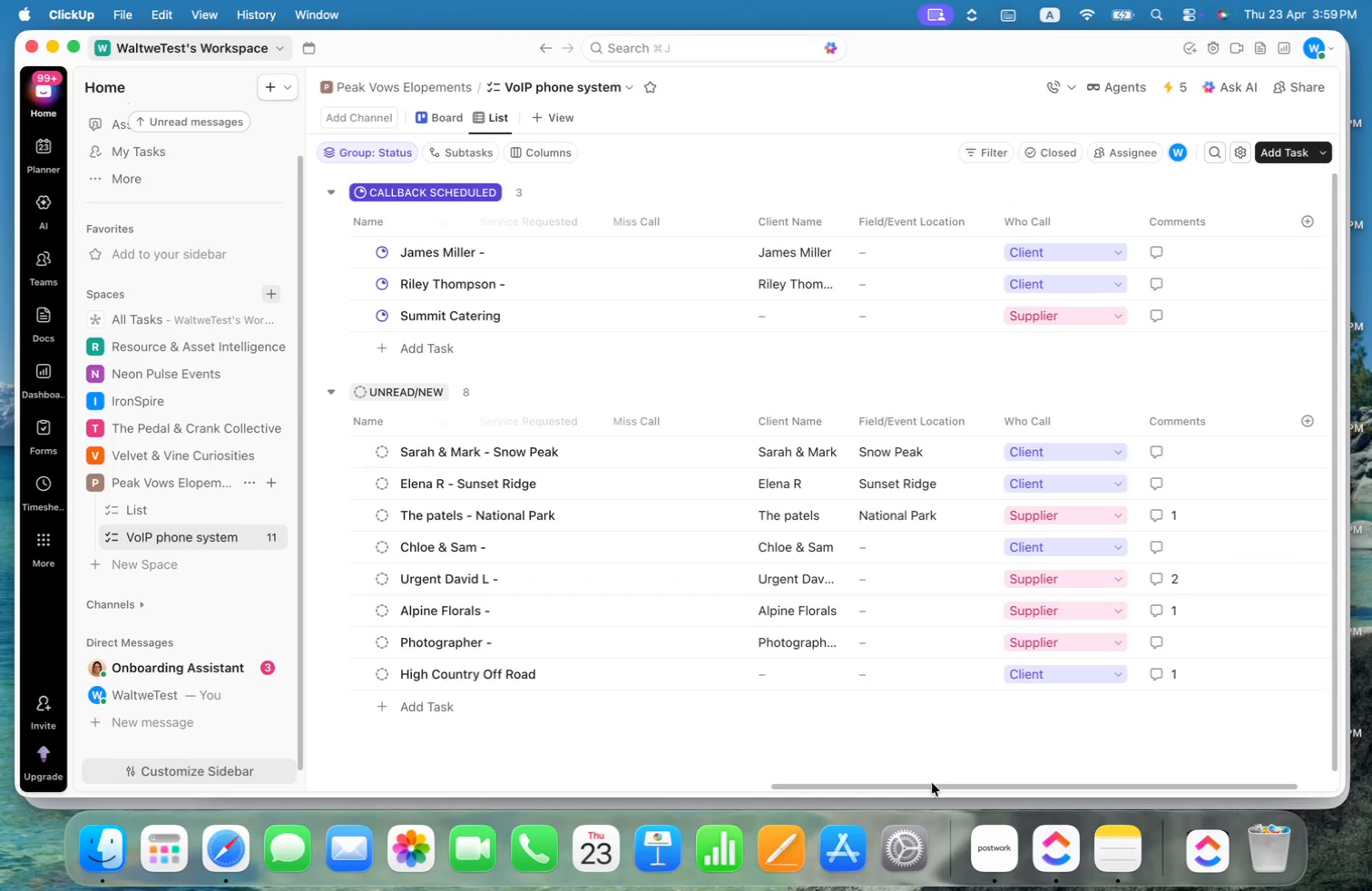 
left_click_drag(start_coordinate=[936, 787], to_coordinate=[938, 767])
 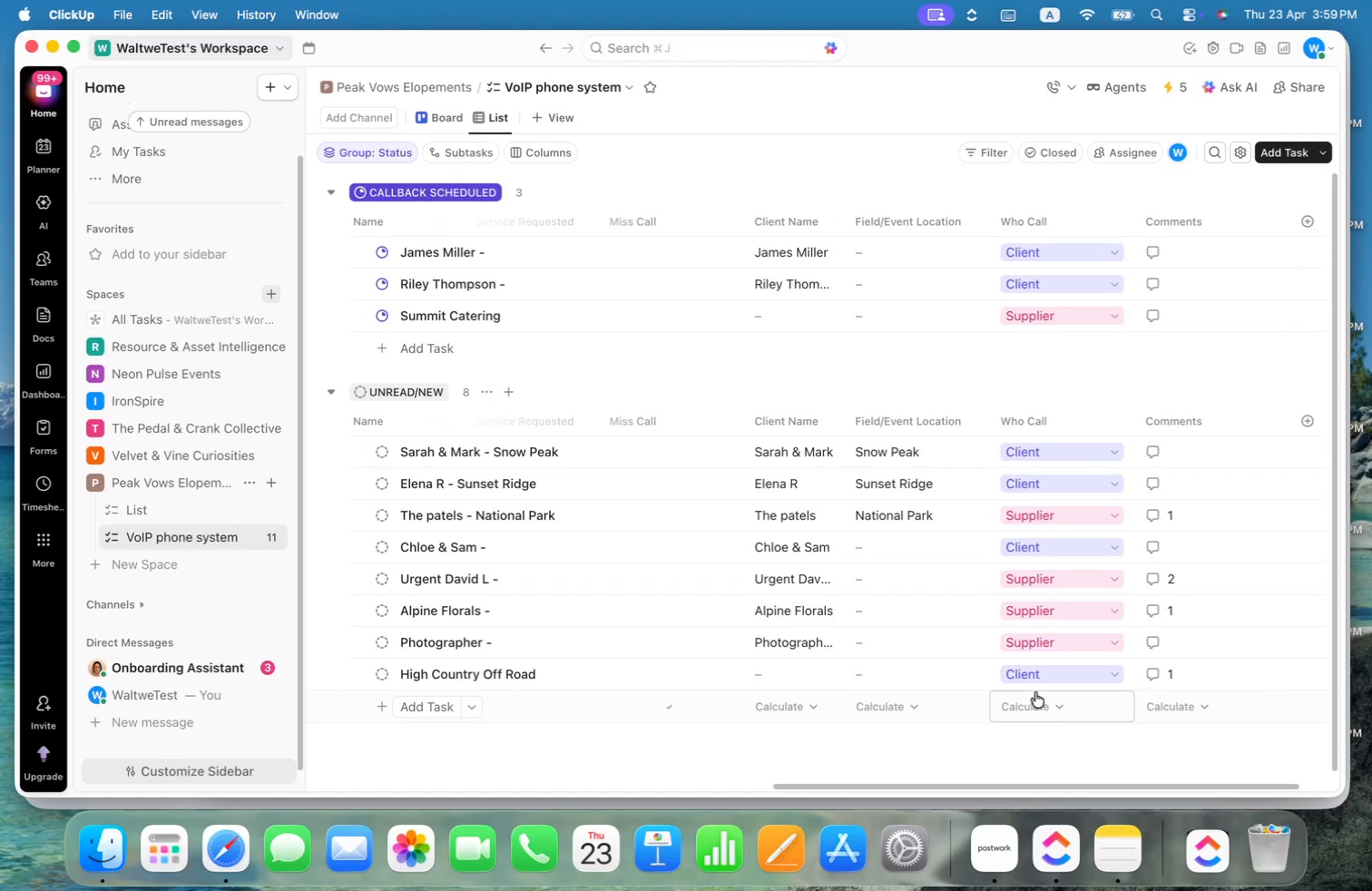 
left_click([1051, 681])
 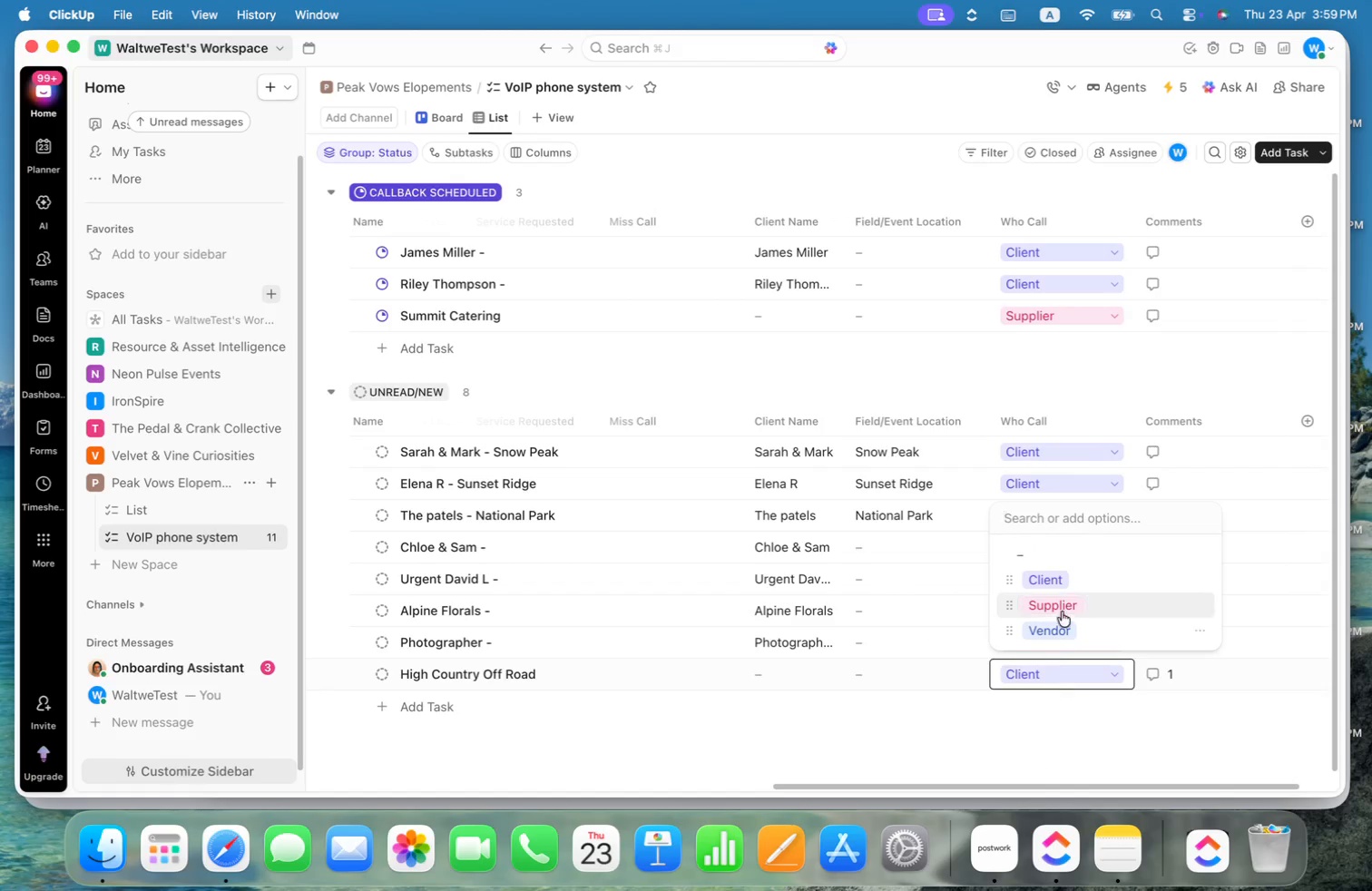 
left_click([1064, 605])
 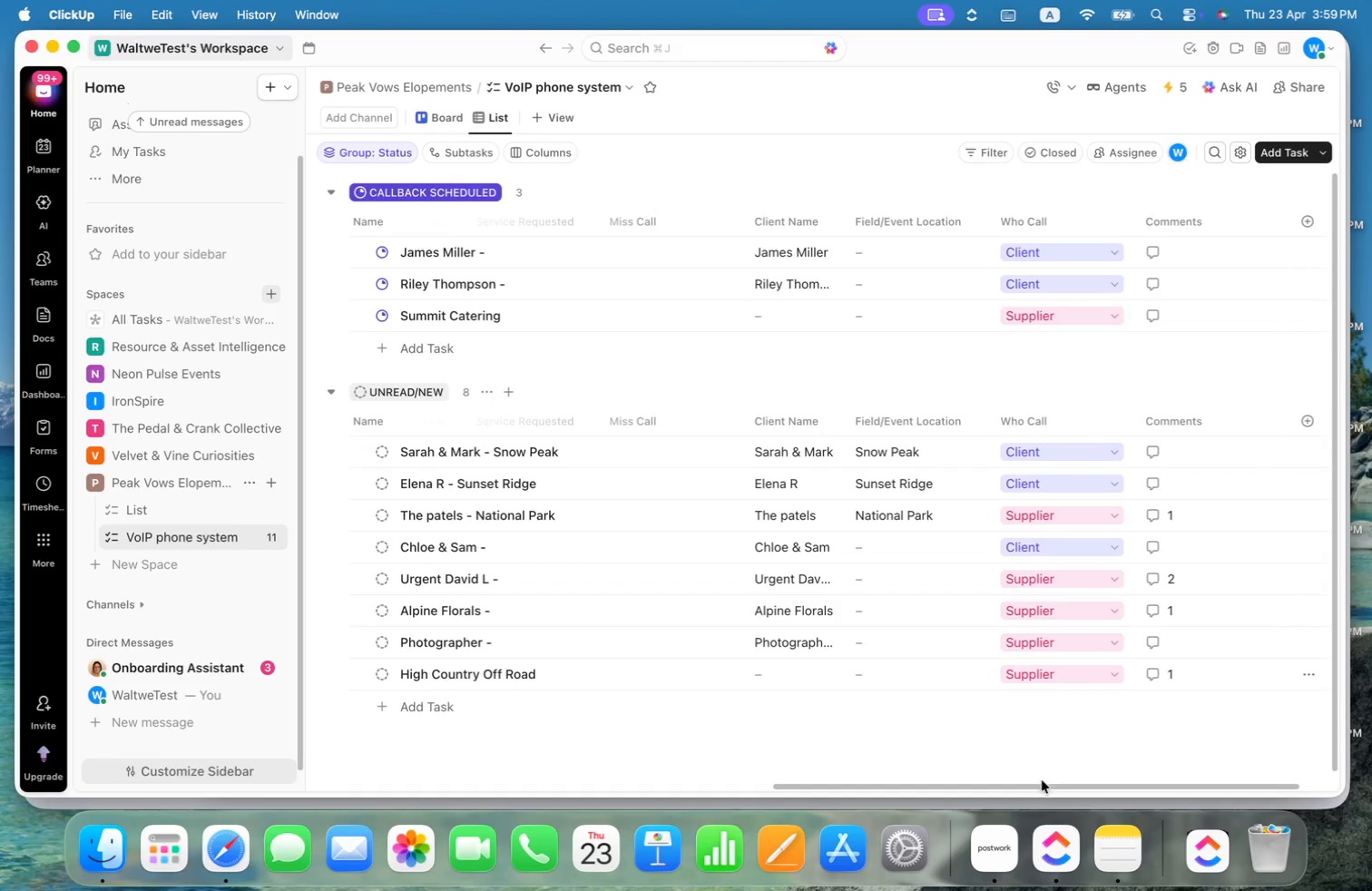 
left_click_drag(start_coordinate=[1043, 786], to_coordinate=[700, 768])
 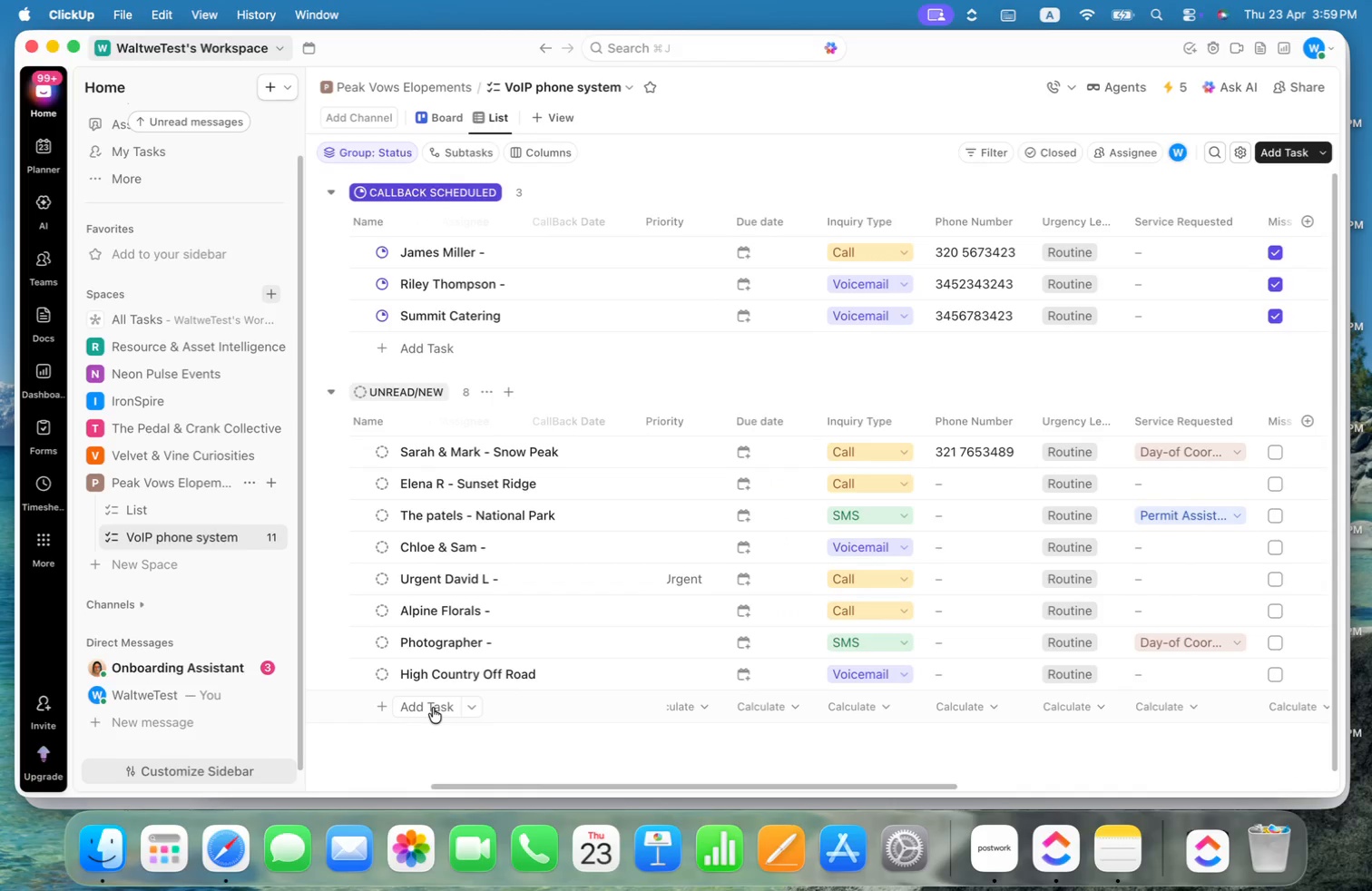 
wait(5.04)
 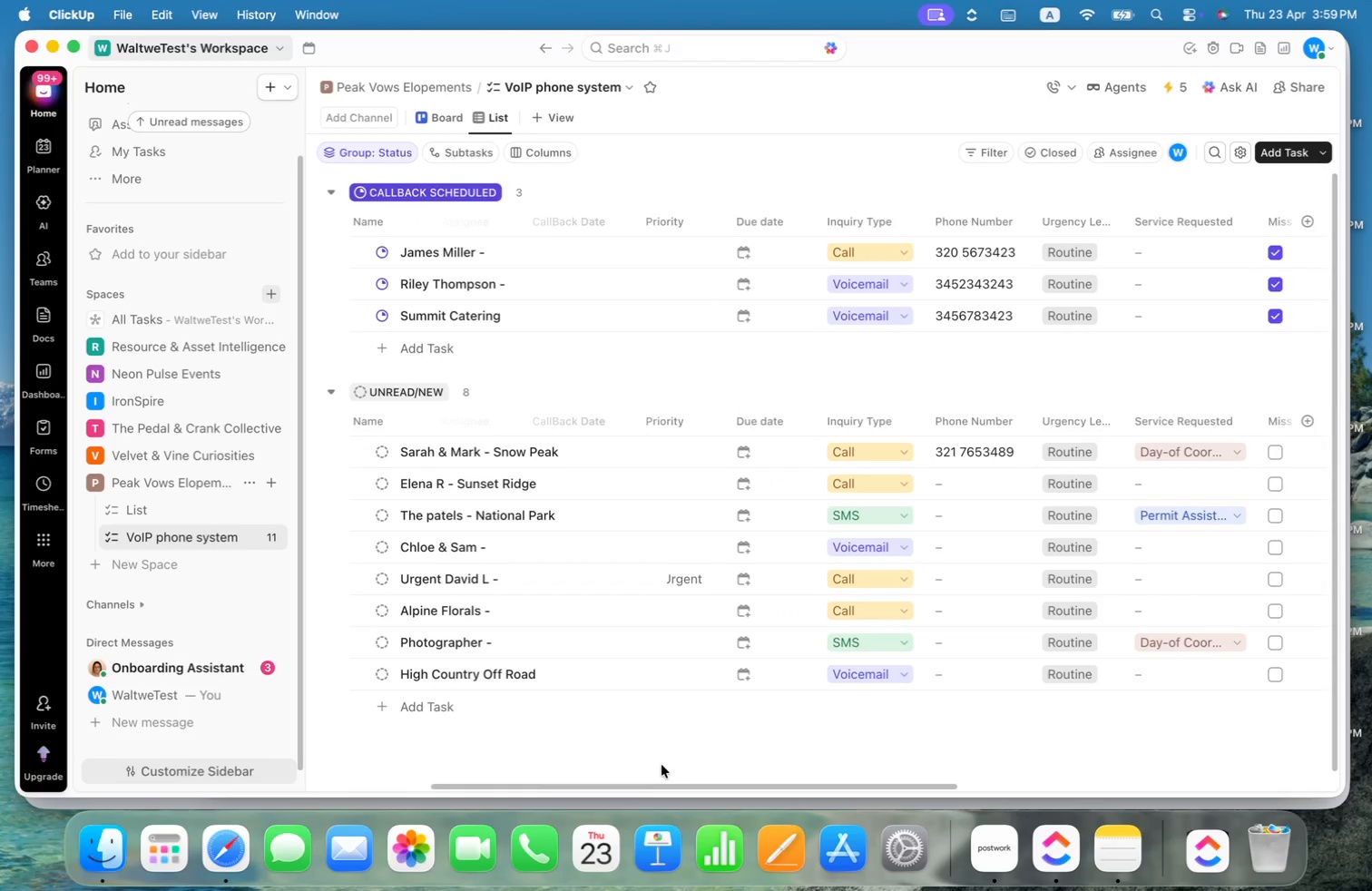 
left_click([431, 705])
 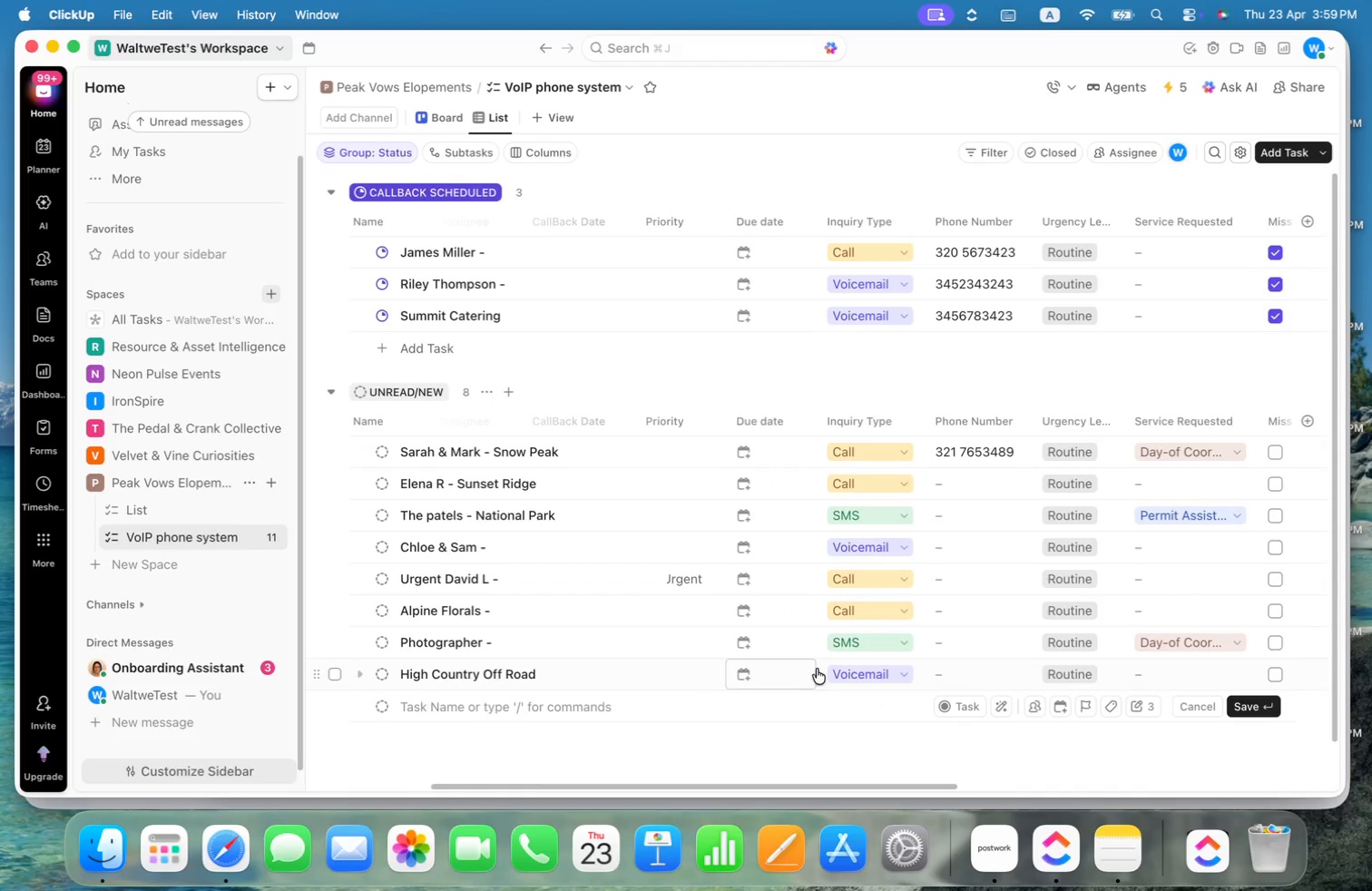 
left_click([868, 670])
 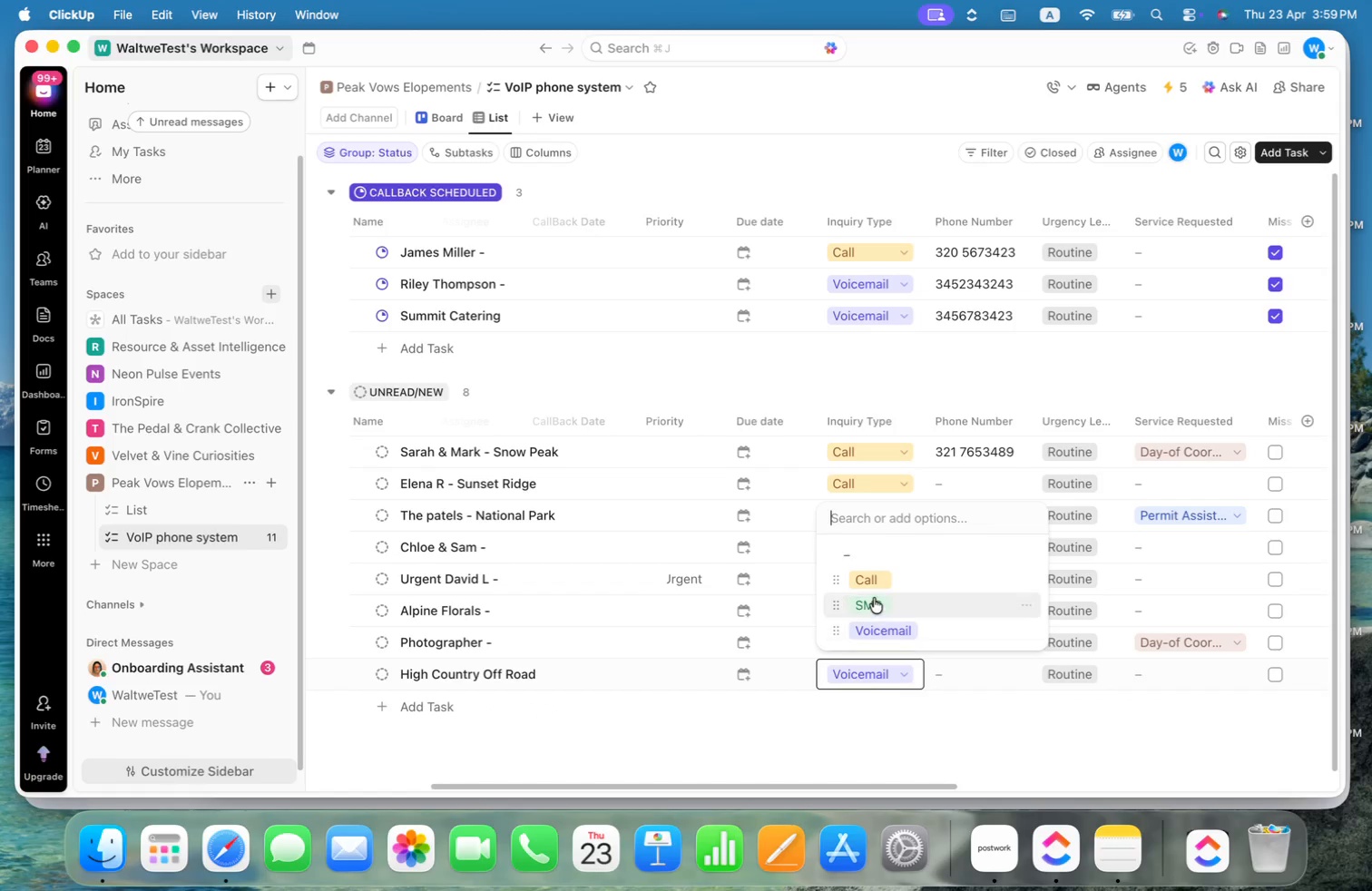 
left_click([875, 600])
 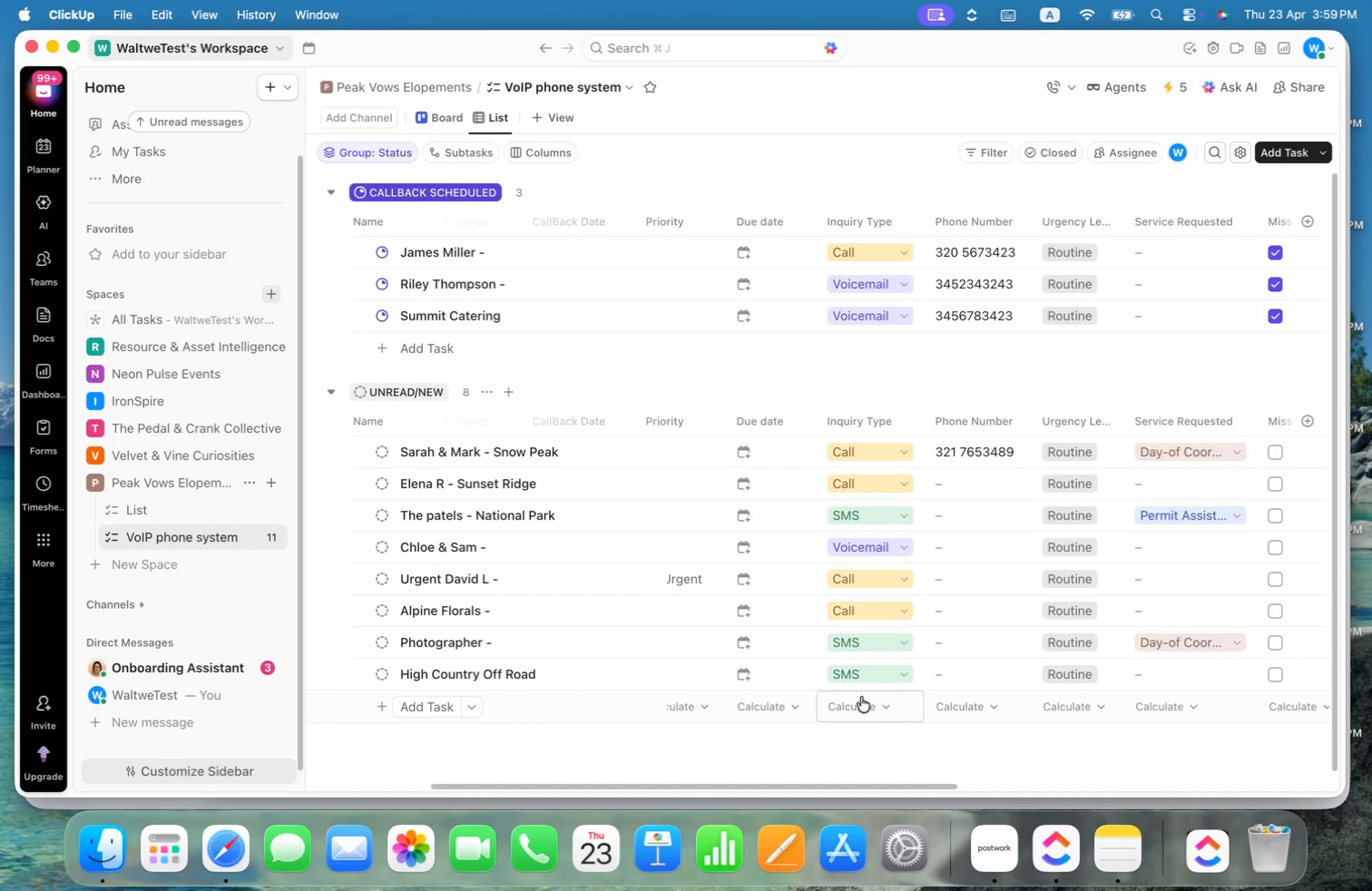 
left_click([875, 678])
 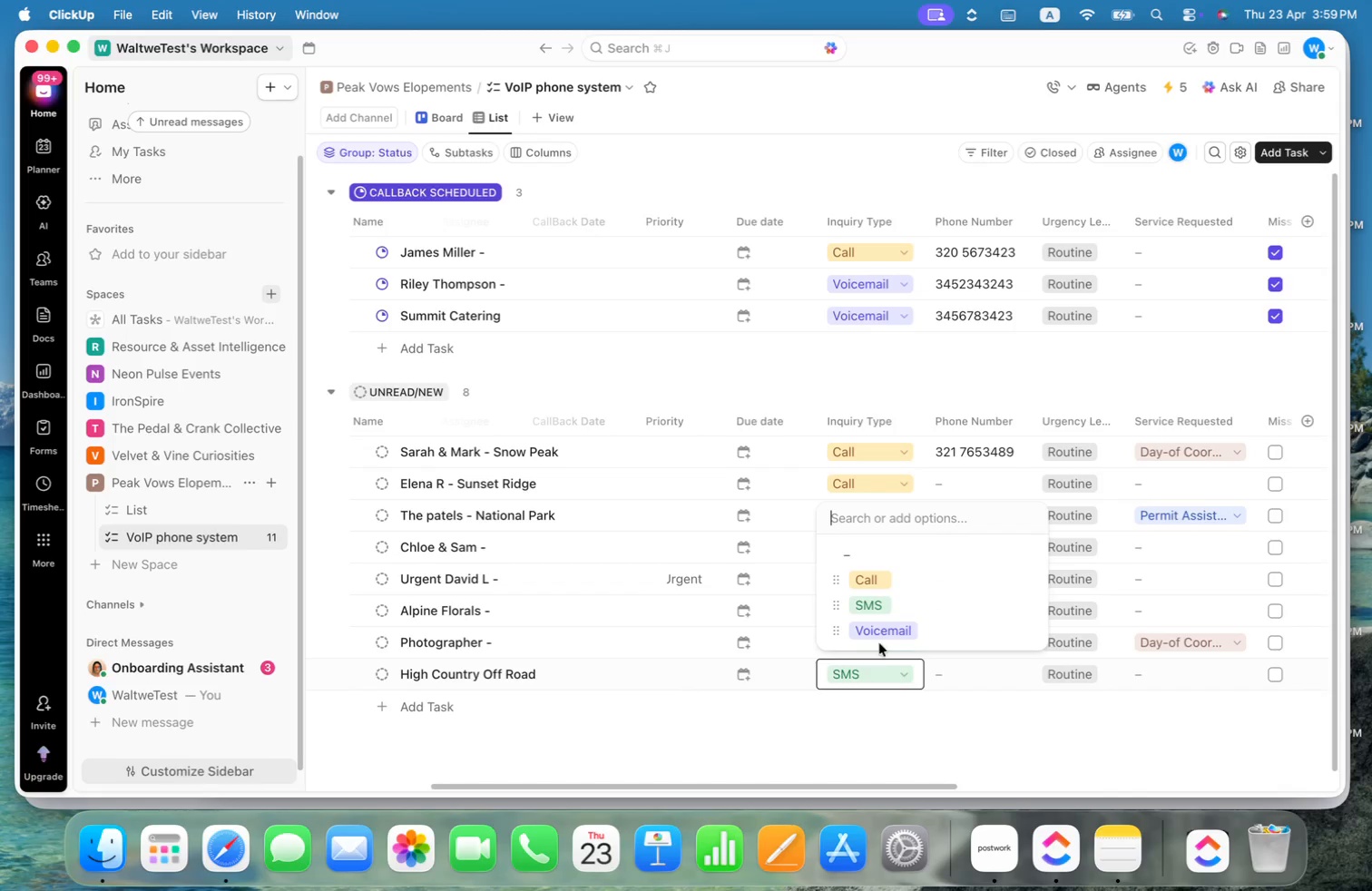 
left_click([881, 631])
 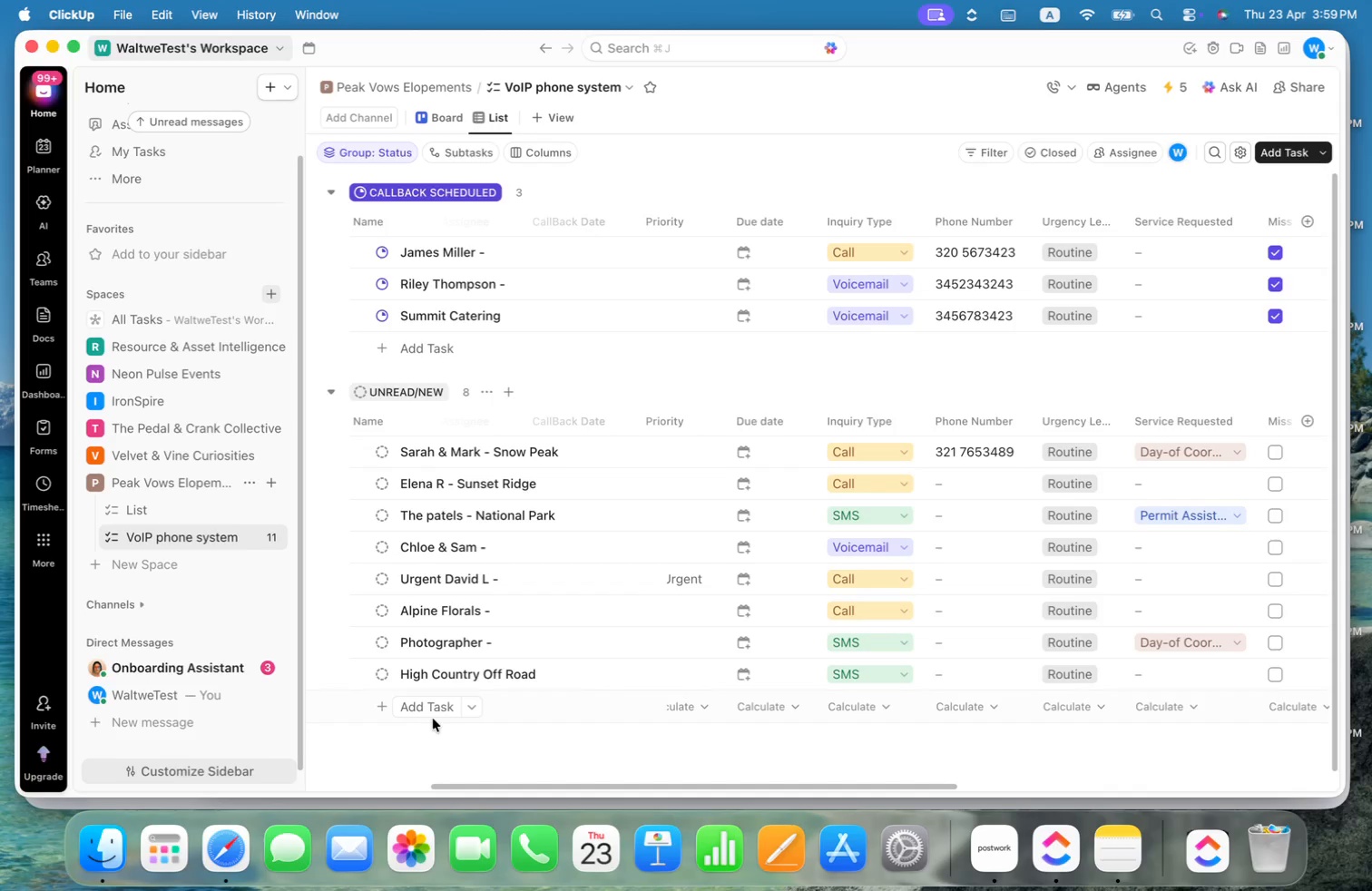 
left_click([428, 708])
 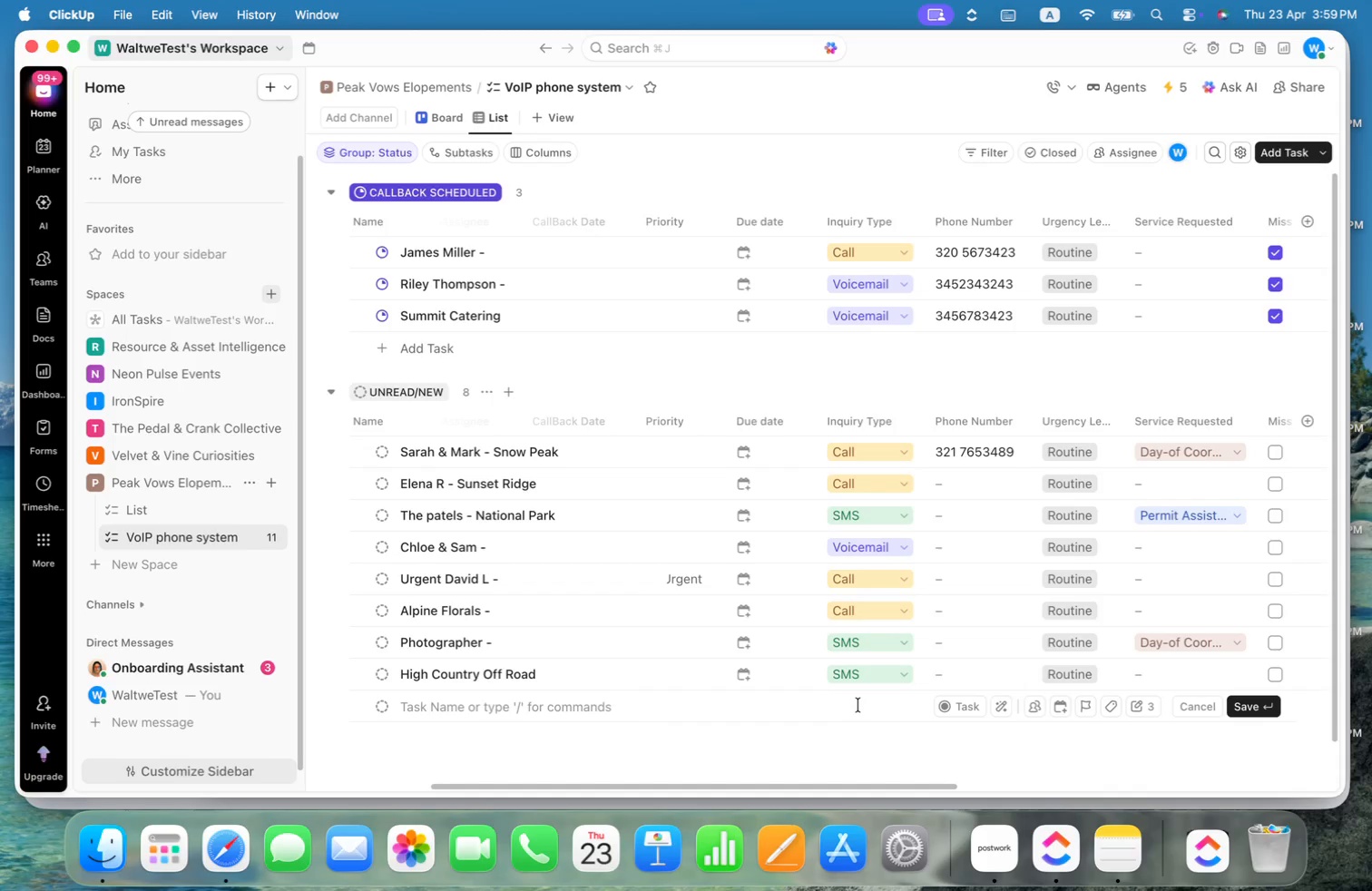 
key(Enter)
 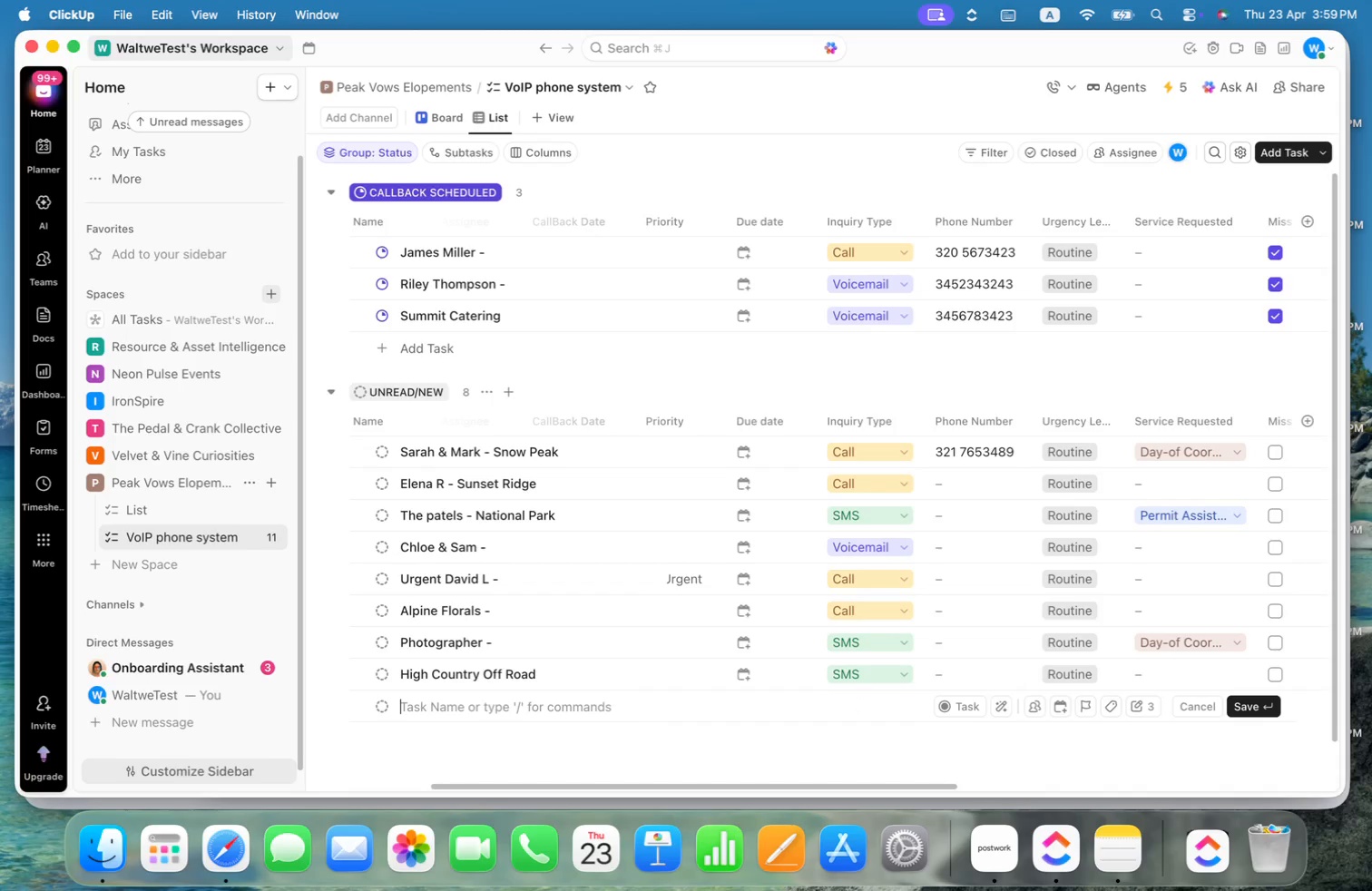 
key(Q)
 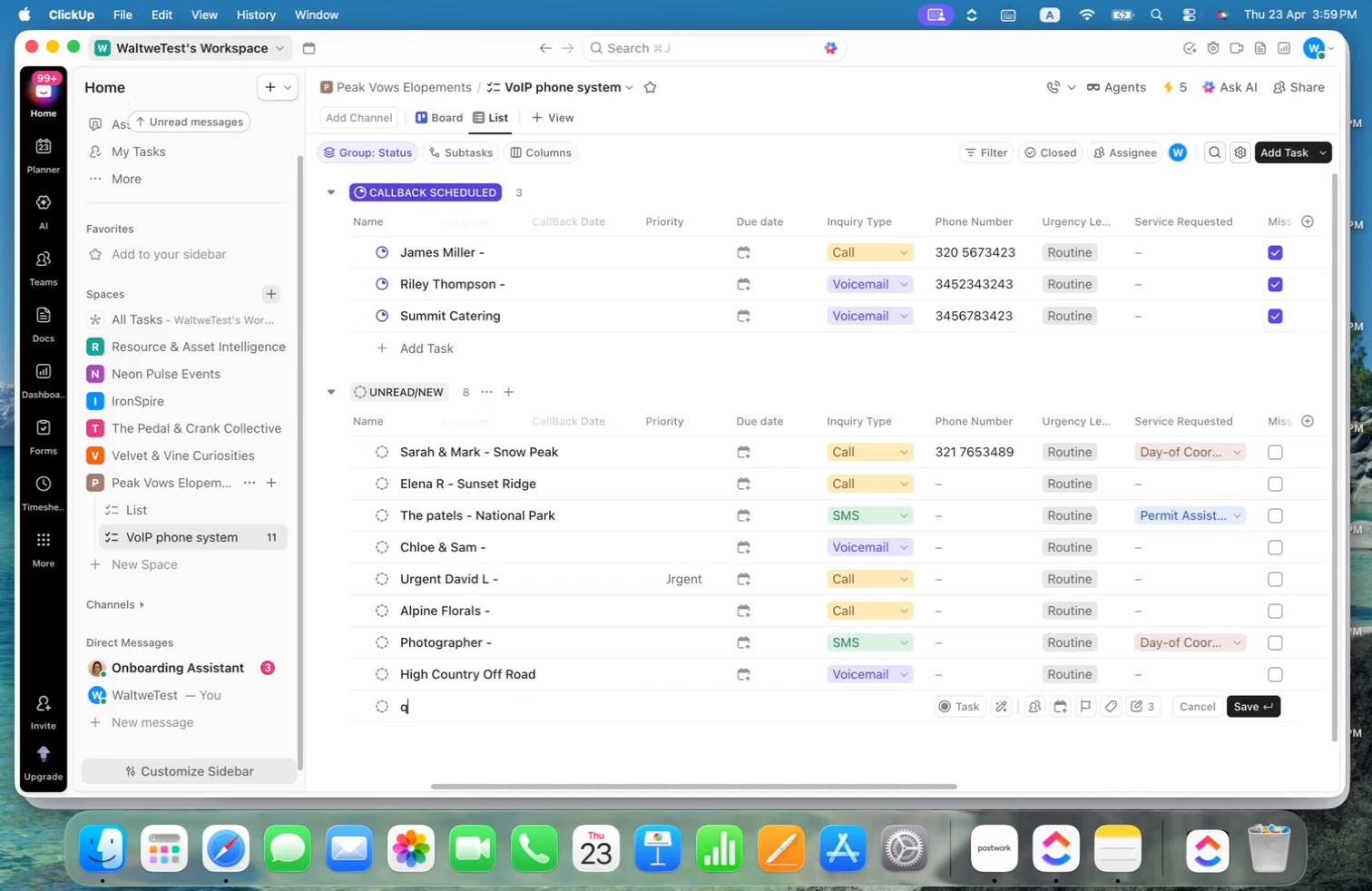 
key(Enter)
 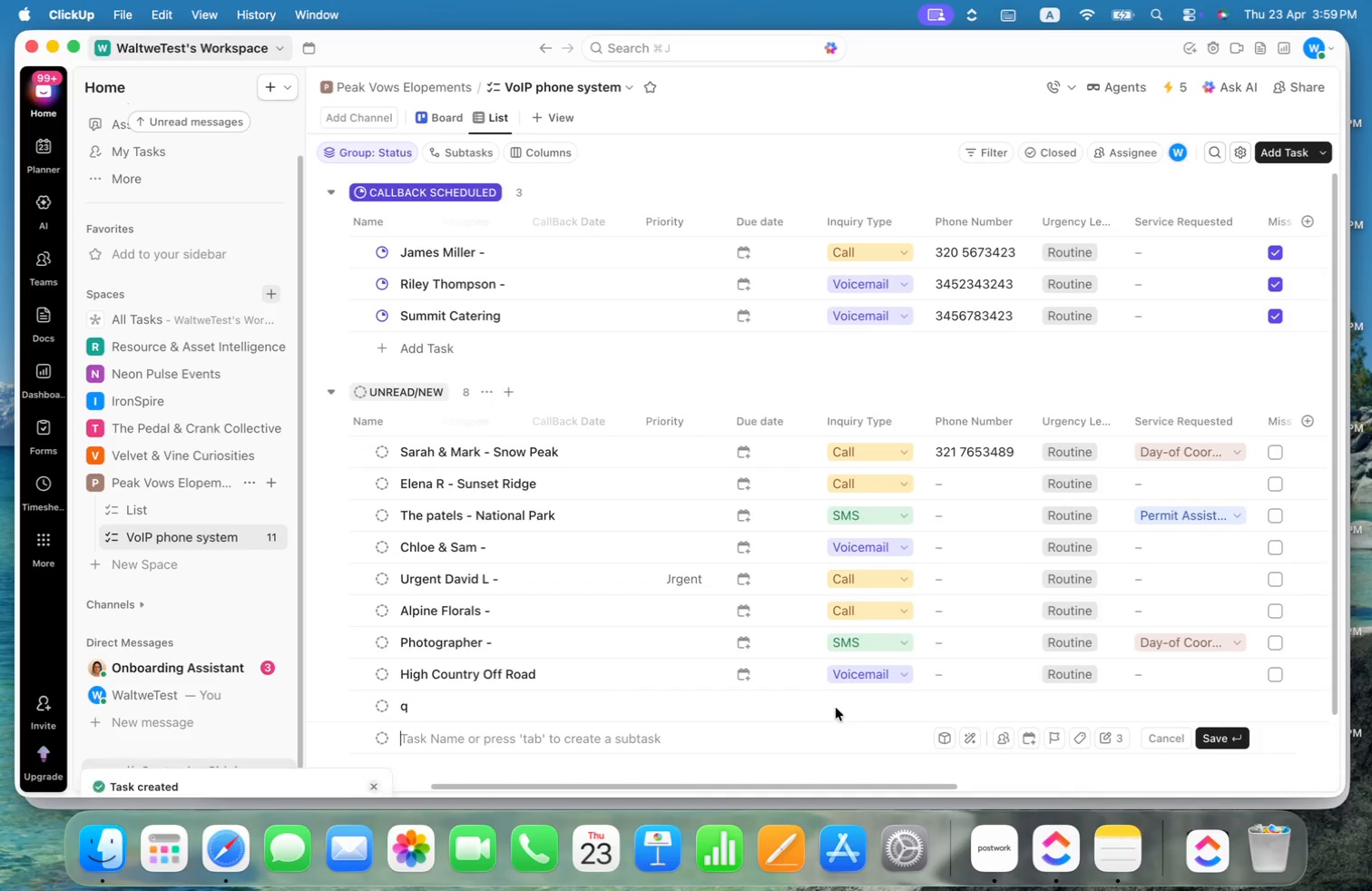 
left_click([835, 707])
 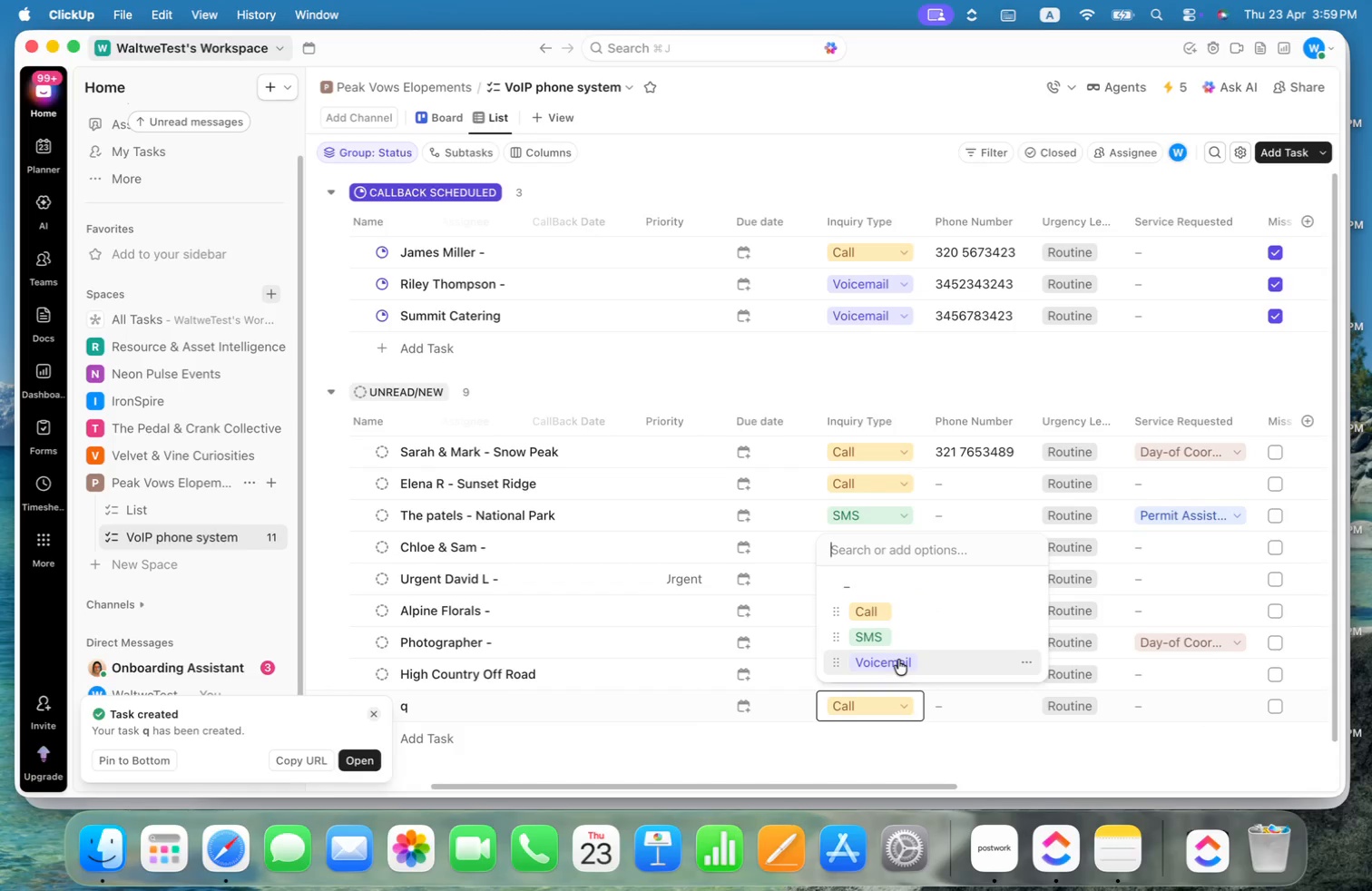 
left_click([898, 660])
 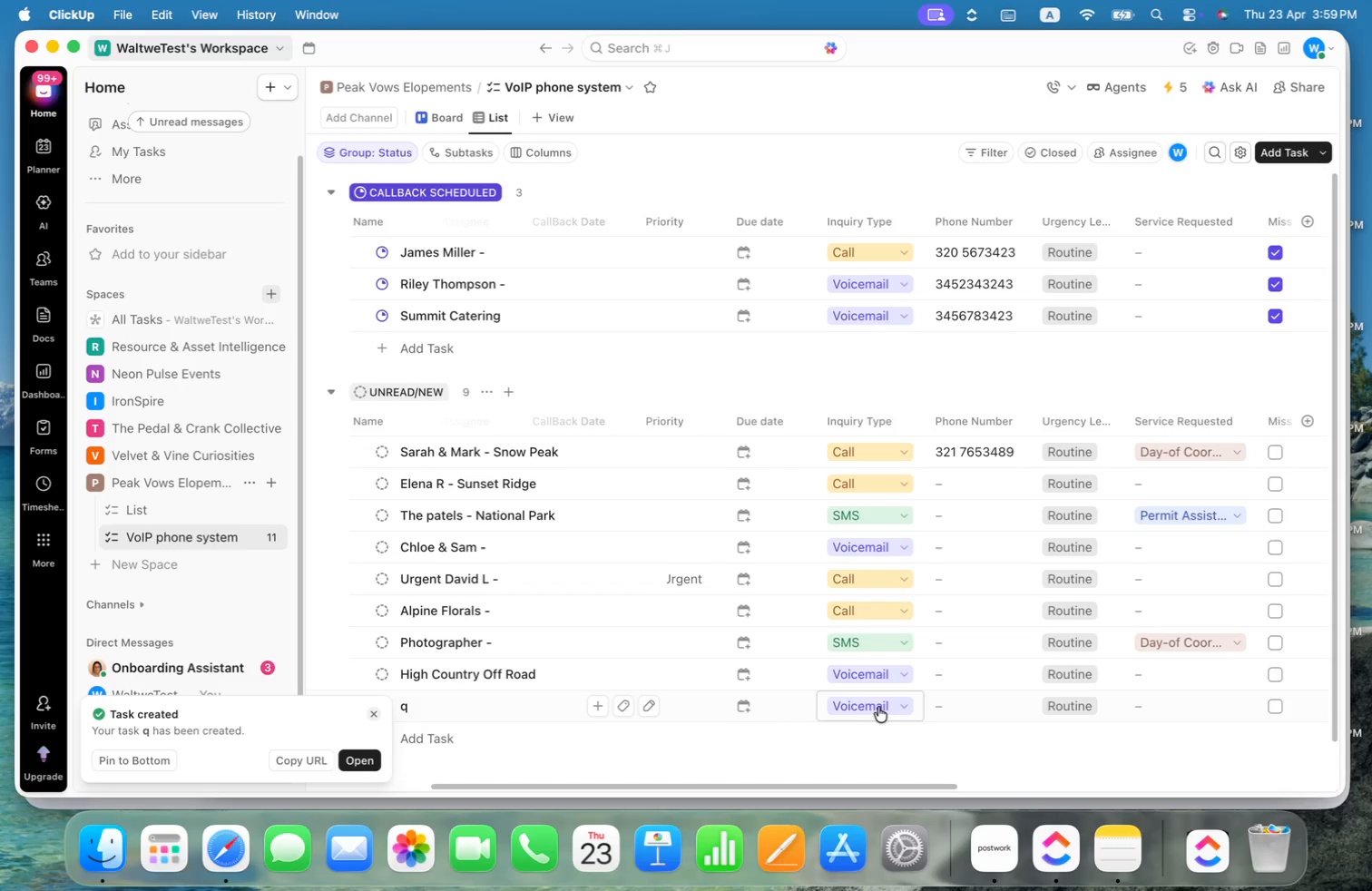 
left_click([878, 707])
 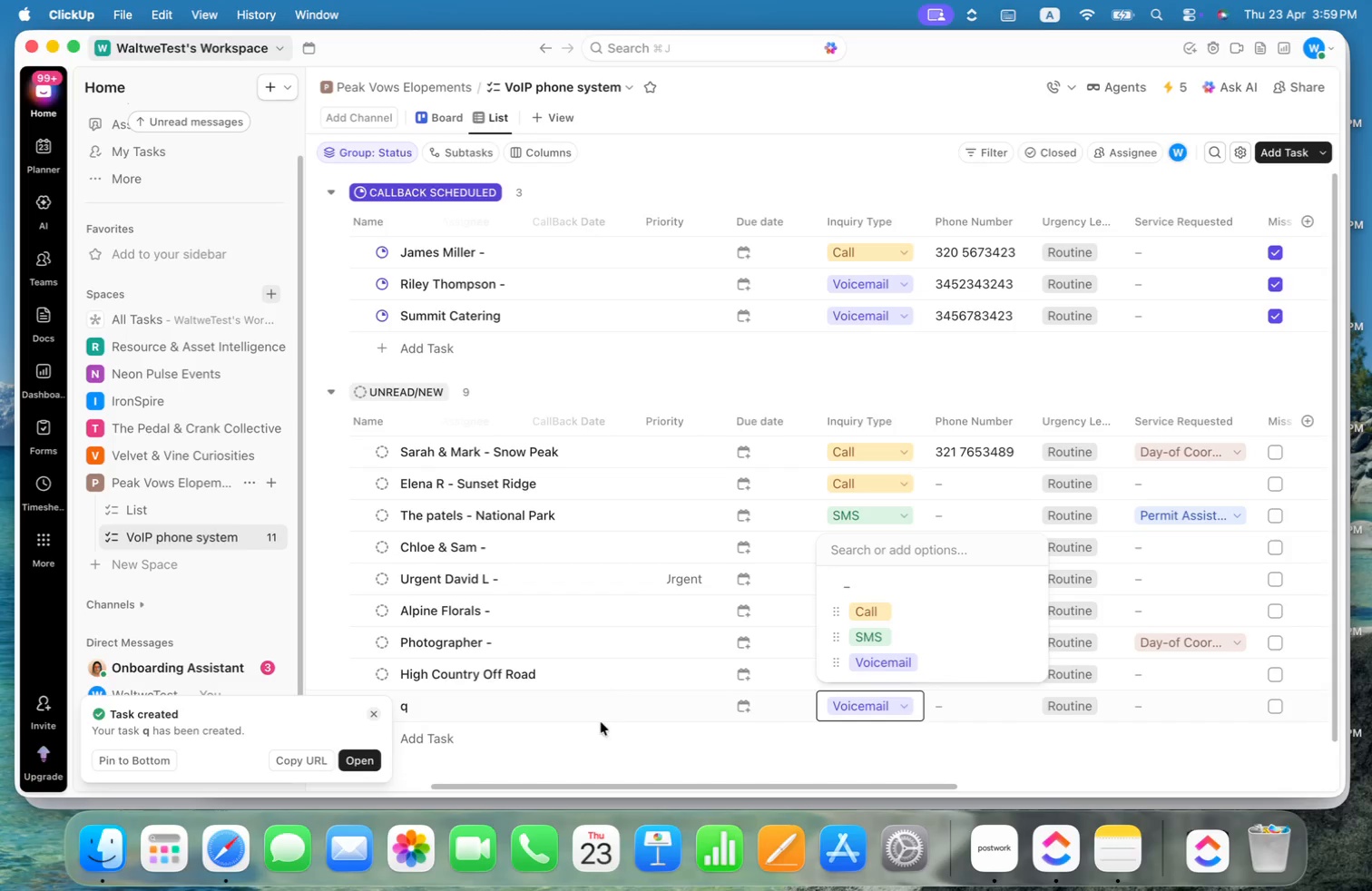 
left_click([1056, 742])
 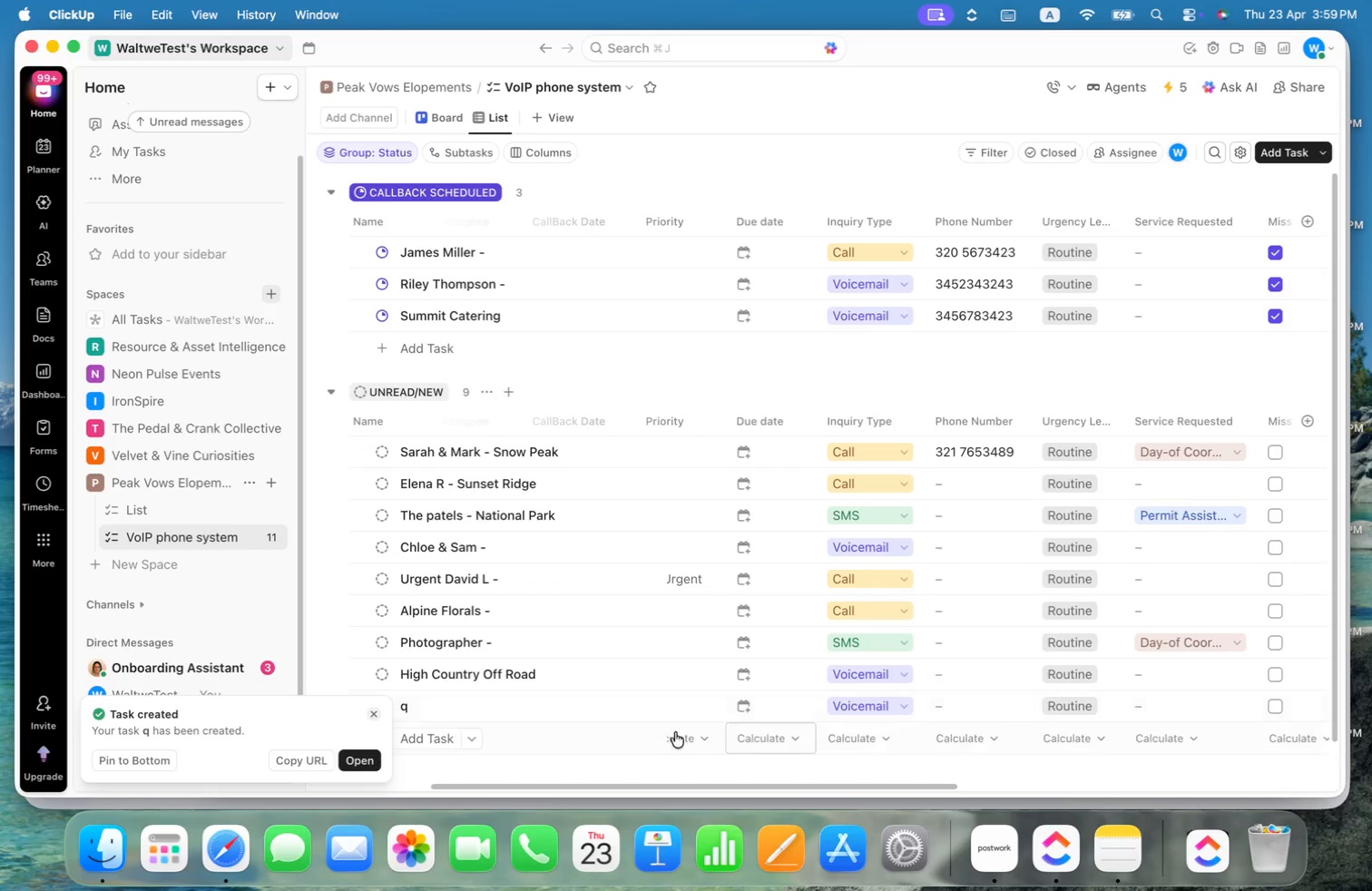 
left_click([439, 698])
 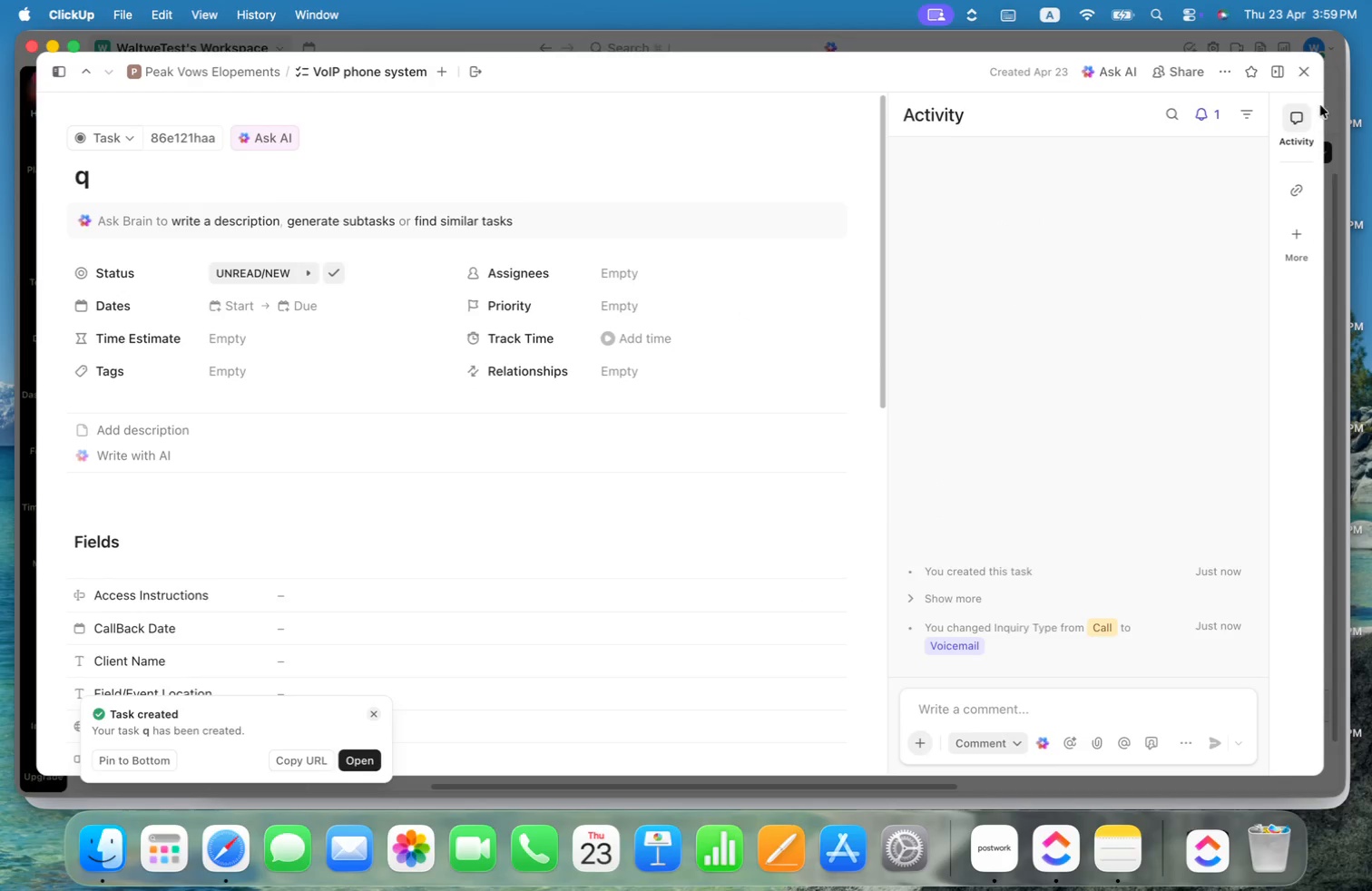 
left_click([1305, 74])
 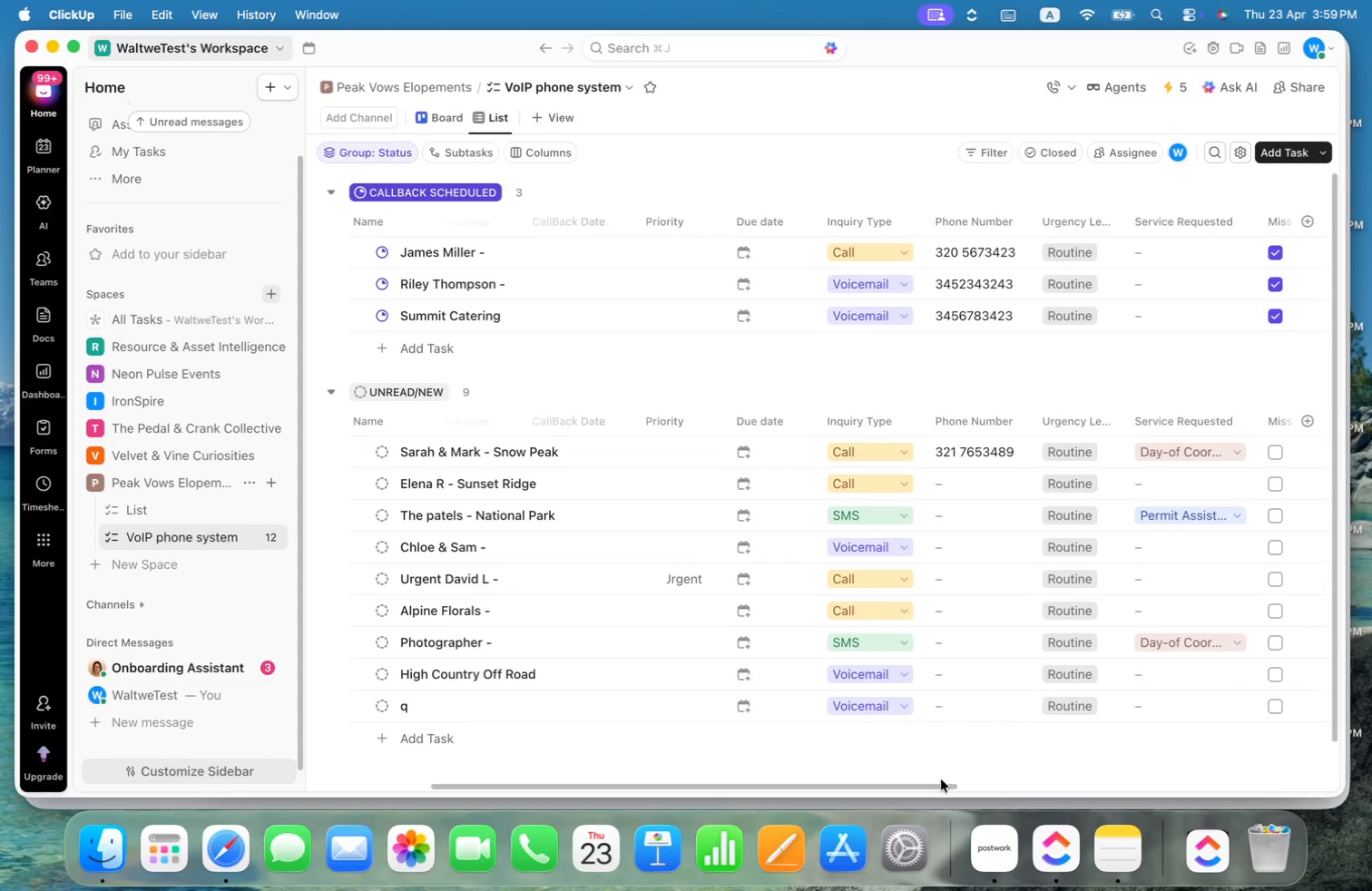 
left_click_drag(start_coordinate=[939, 789], to_coordinate=[1176, 780])
 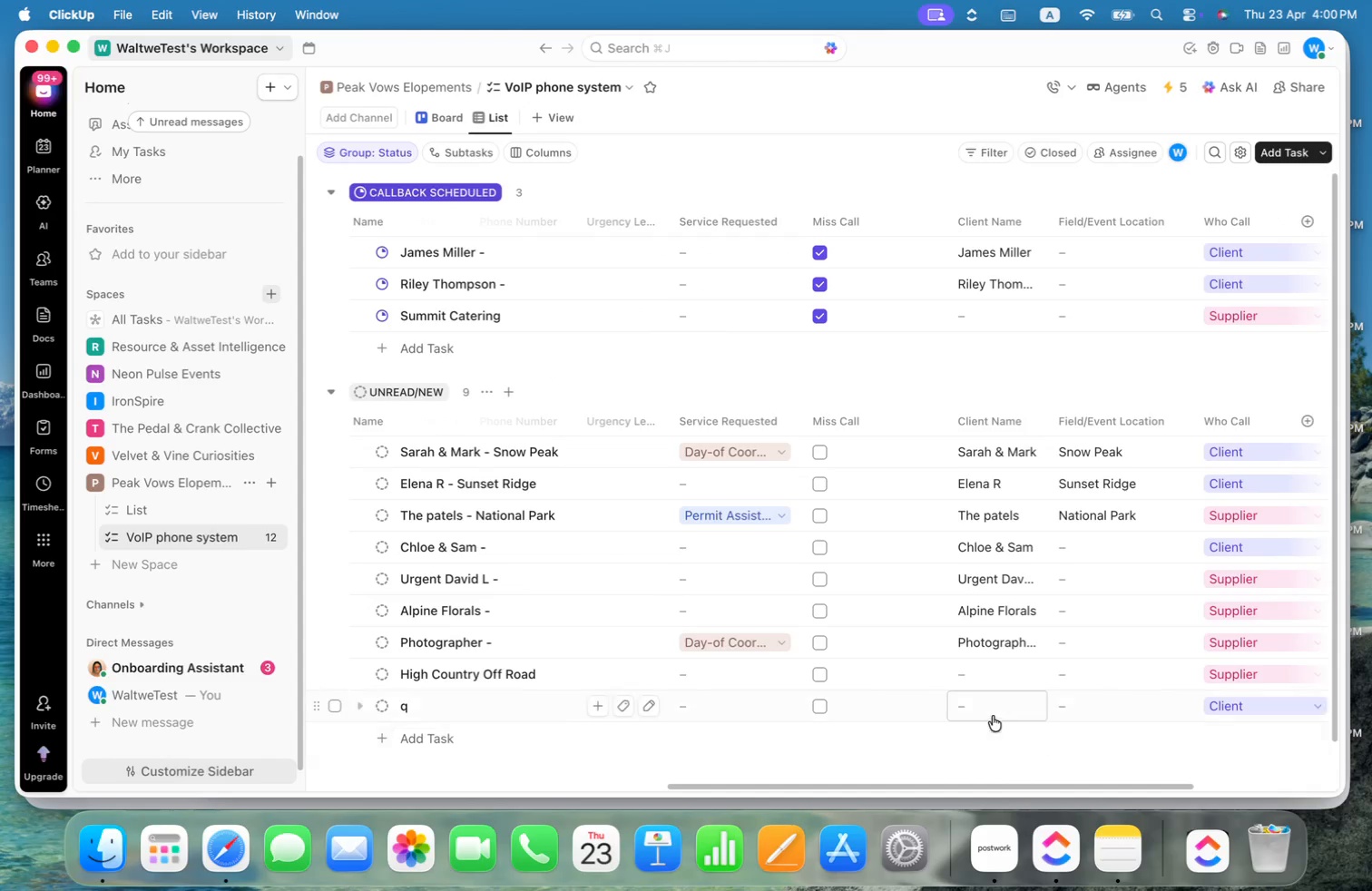 
left_click([993, 709])
 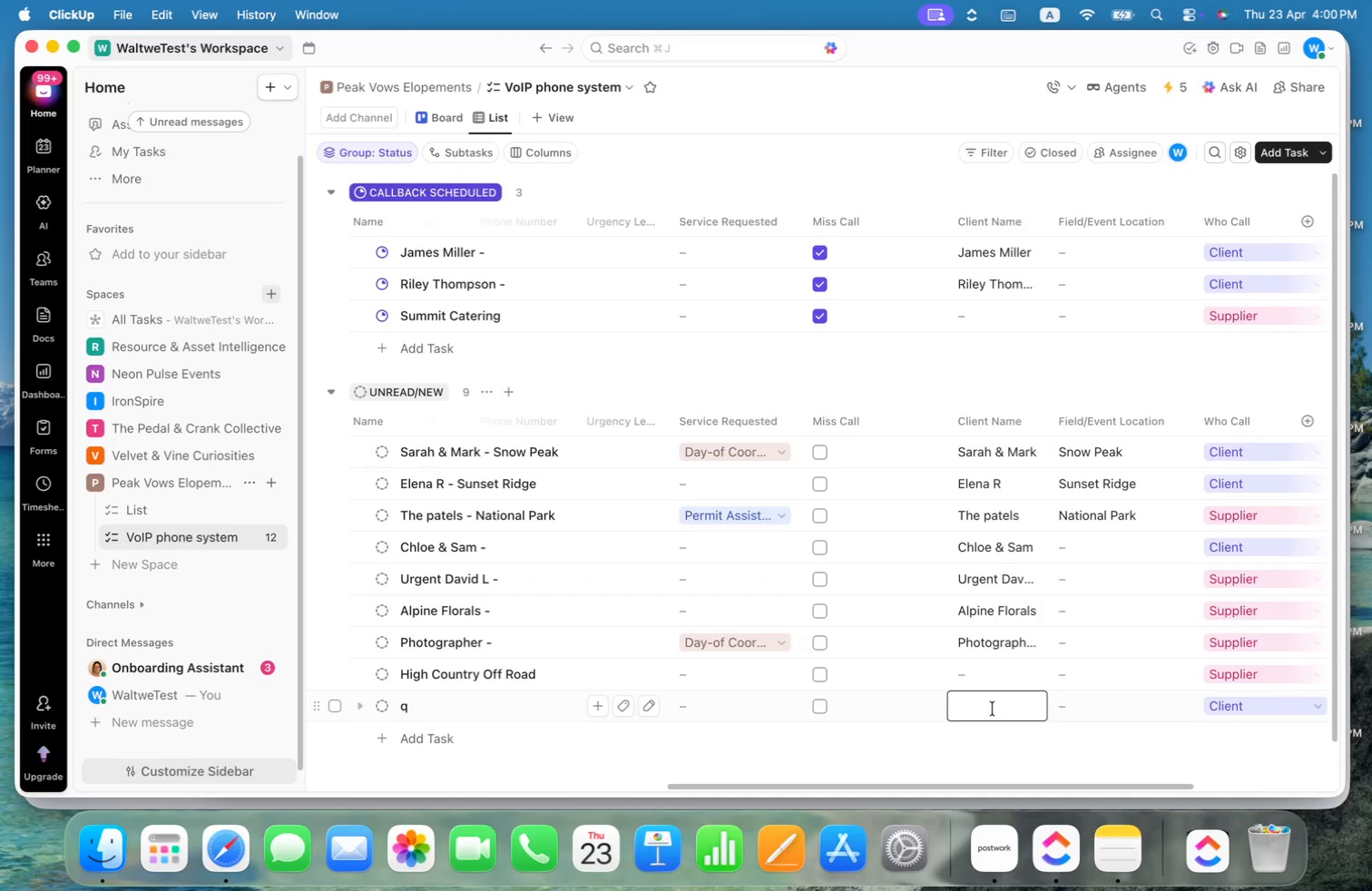 
type(Peack Bakery)
 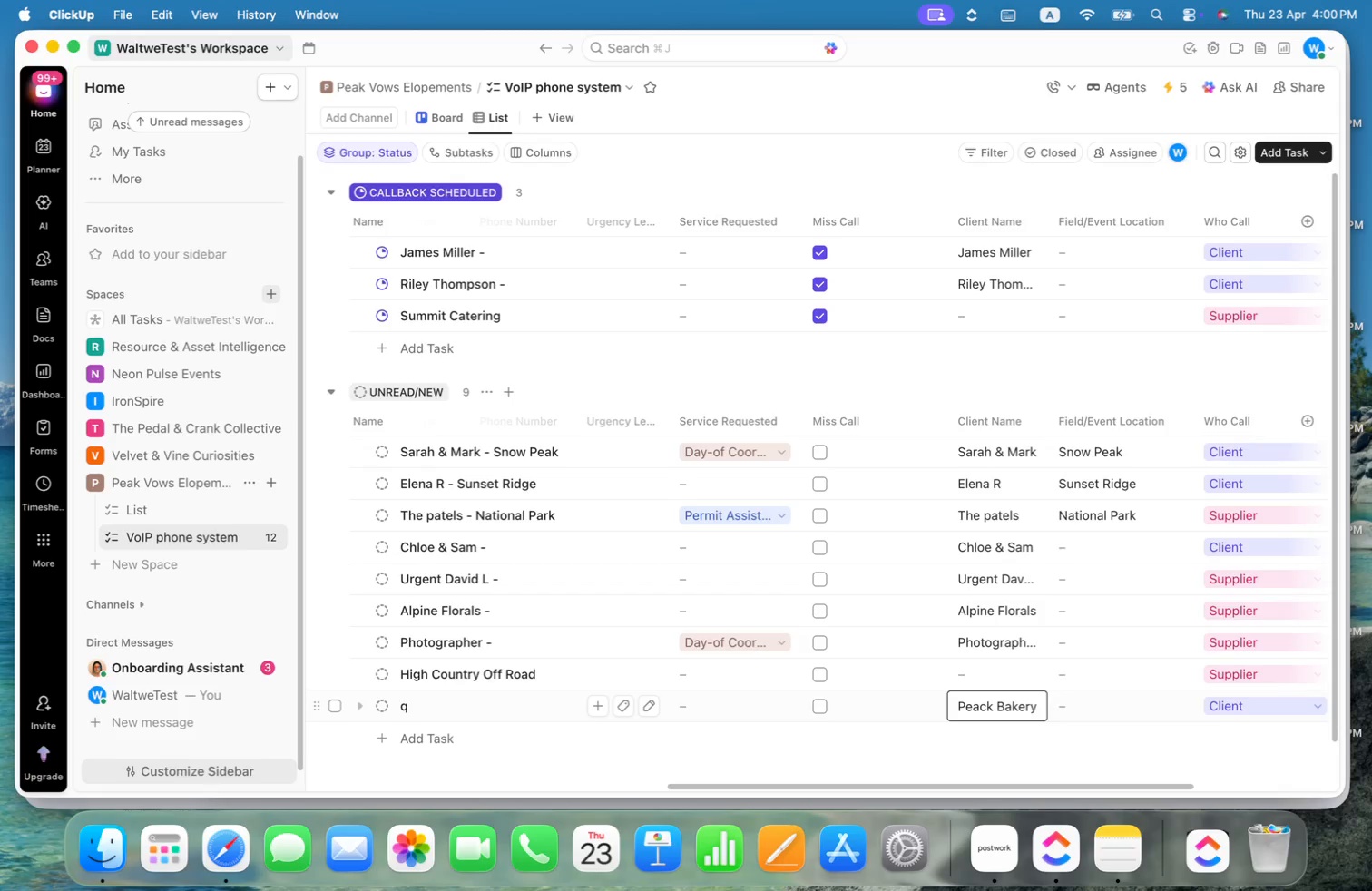 
key(Enter)
 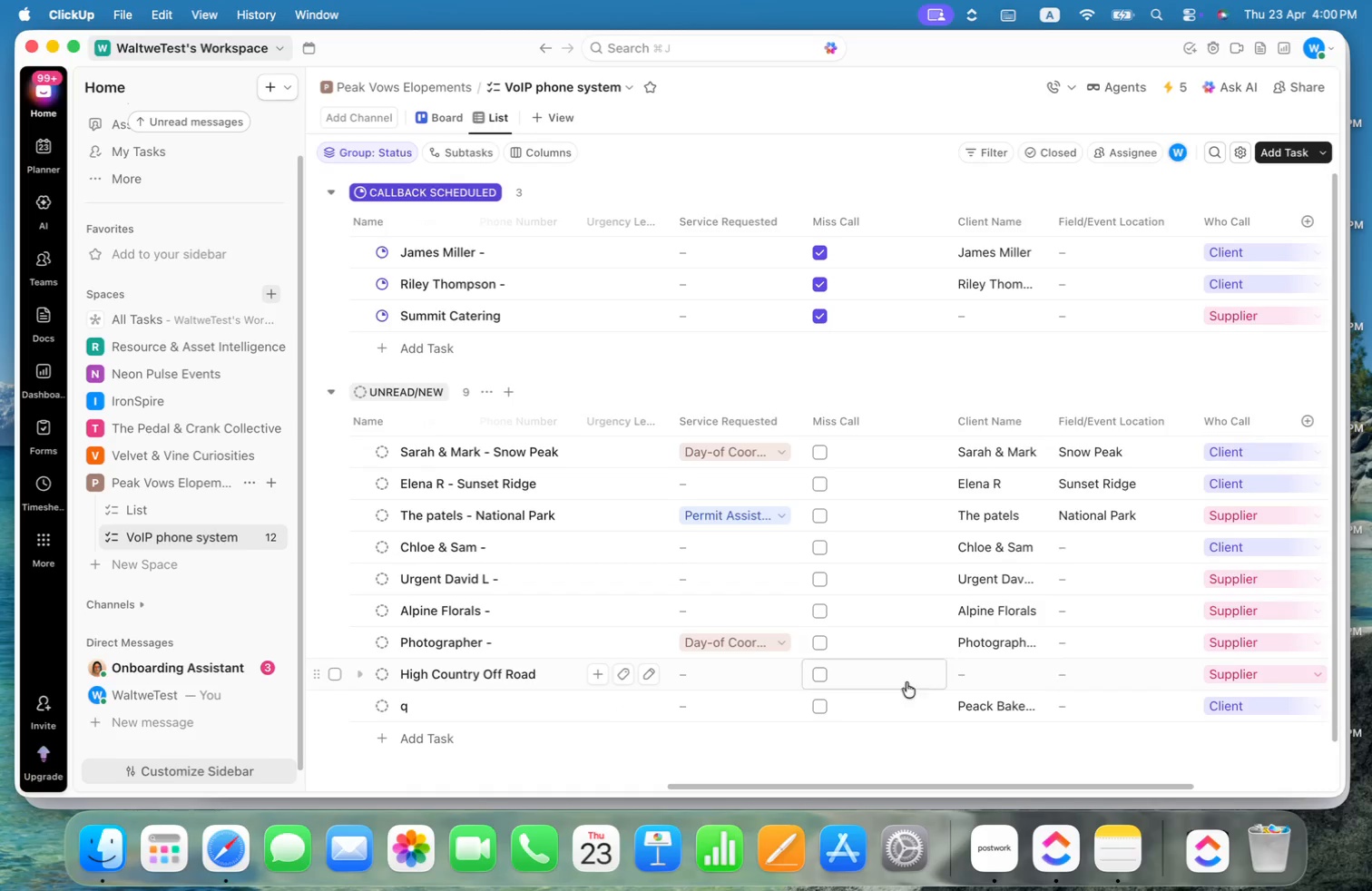 
left_click([823, 703])
 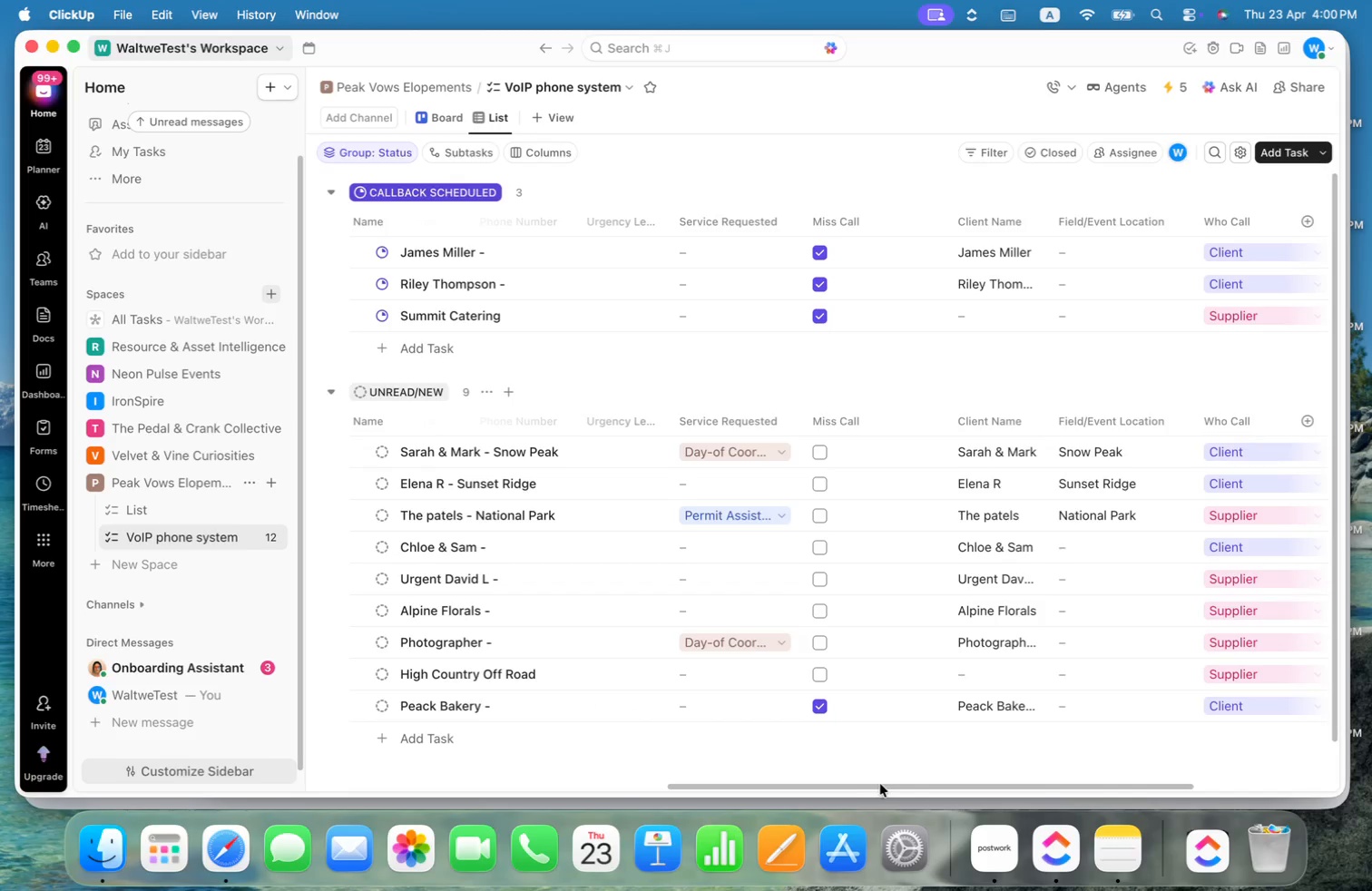 
left_click_drag(start_coordinate=[883, 786], to_coordinate=[671, 796])
 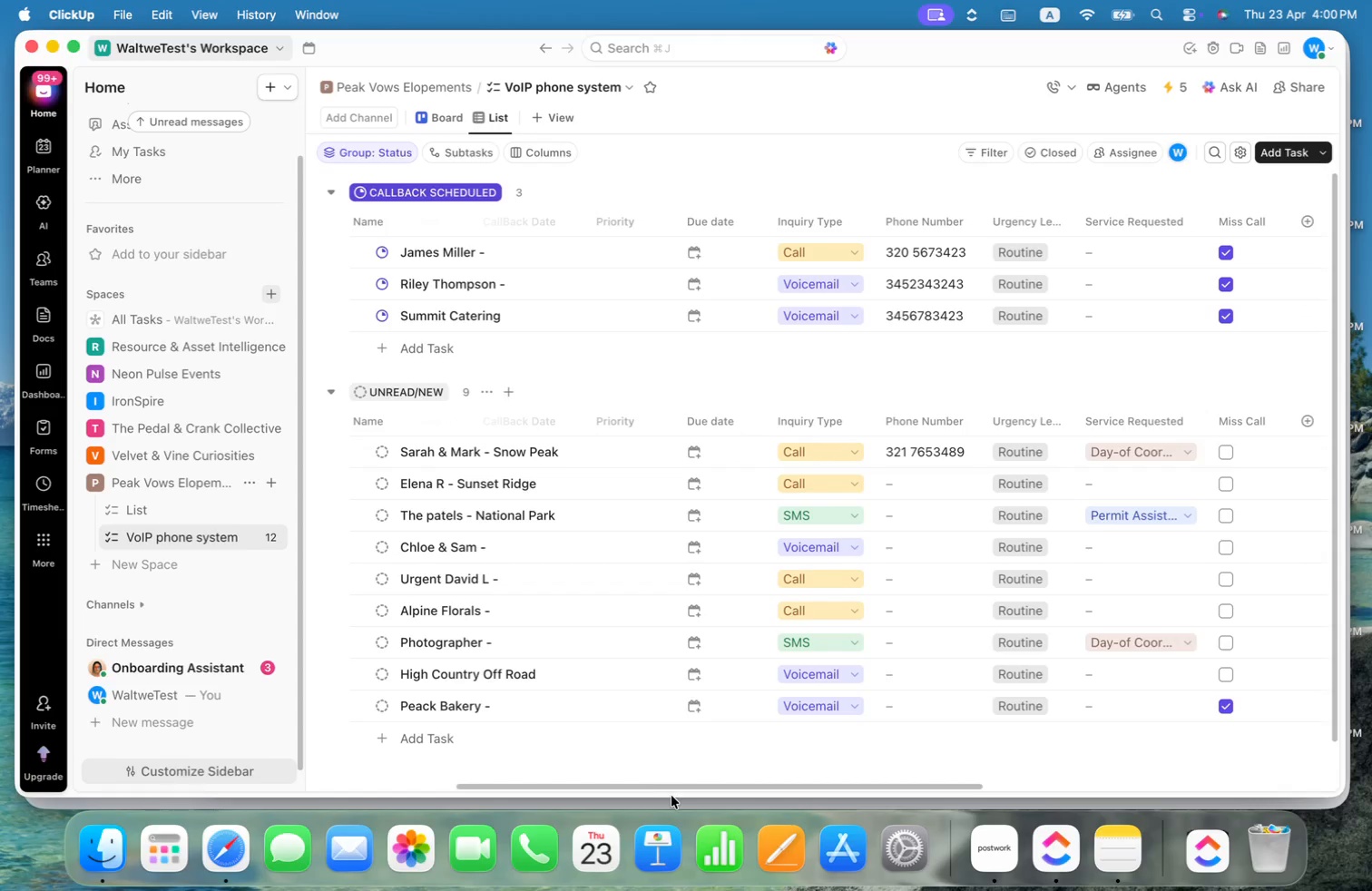 
left_click_drag(start_coordinate=[673, 792], to_coordinate=[529, 800])
 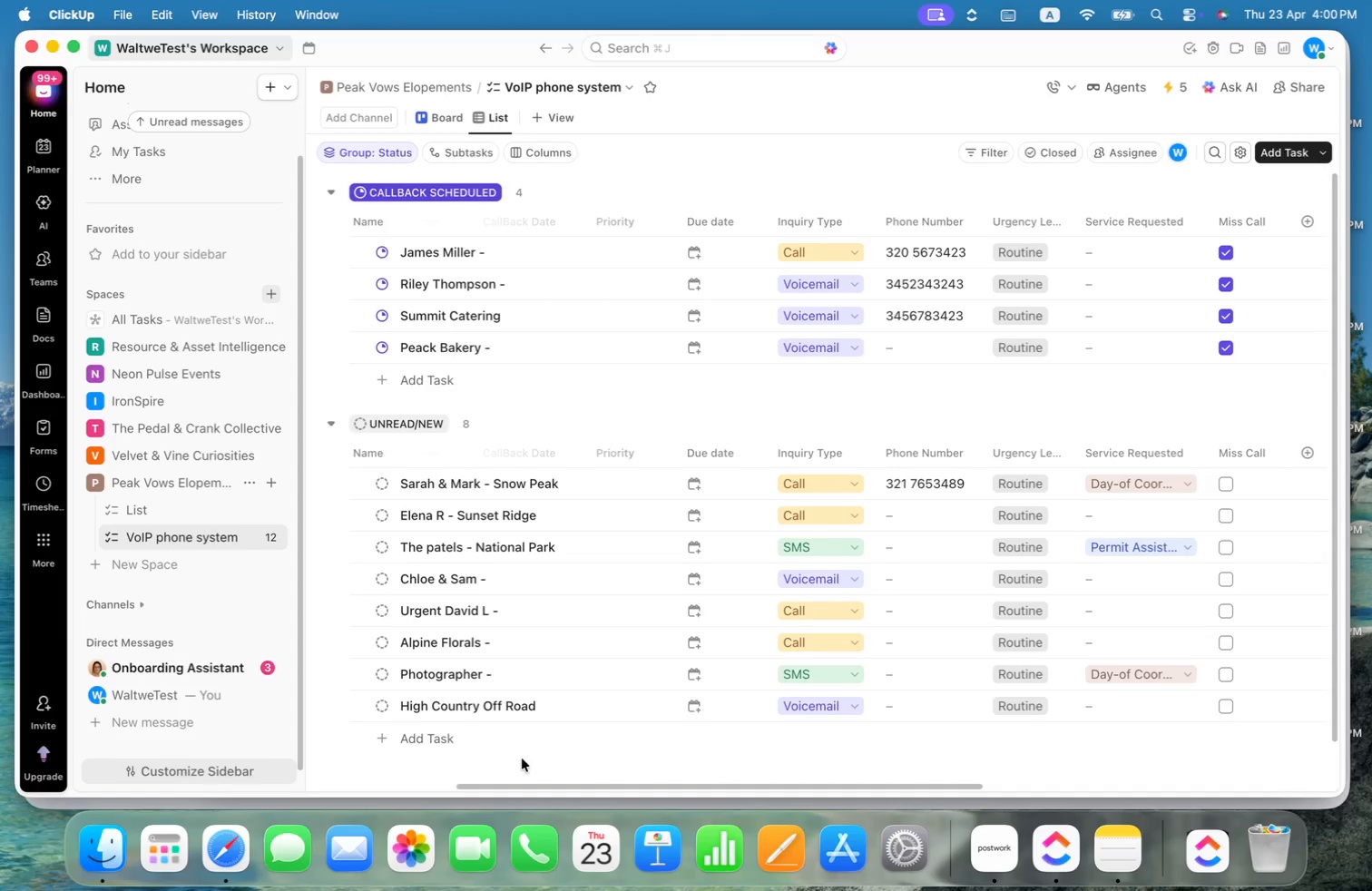 
mouse_move([468, 744])
 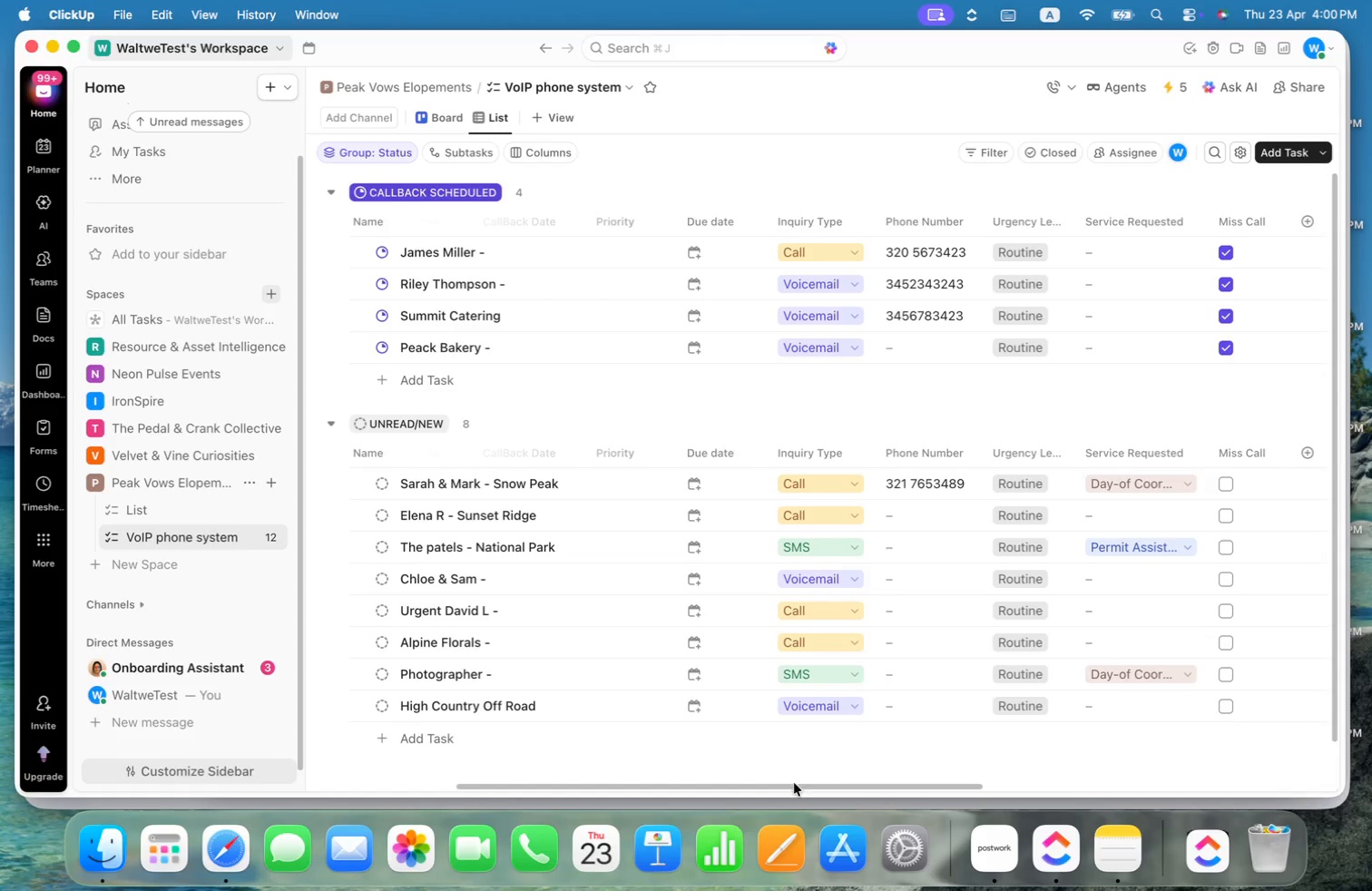 
left_click_drag(start_coordinate=[790, 788], to_coordinate=[1195, 788])
 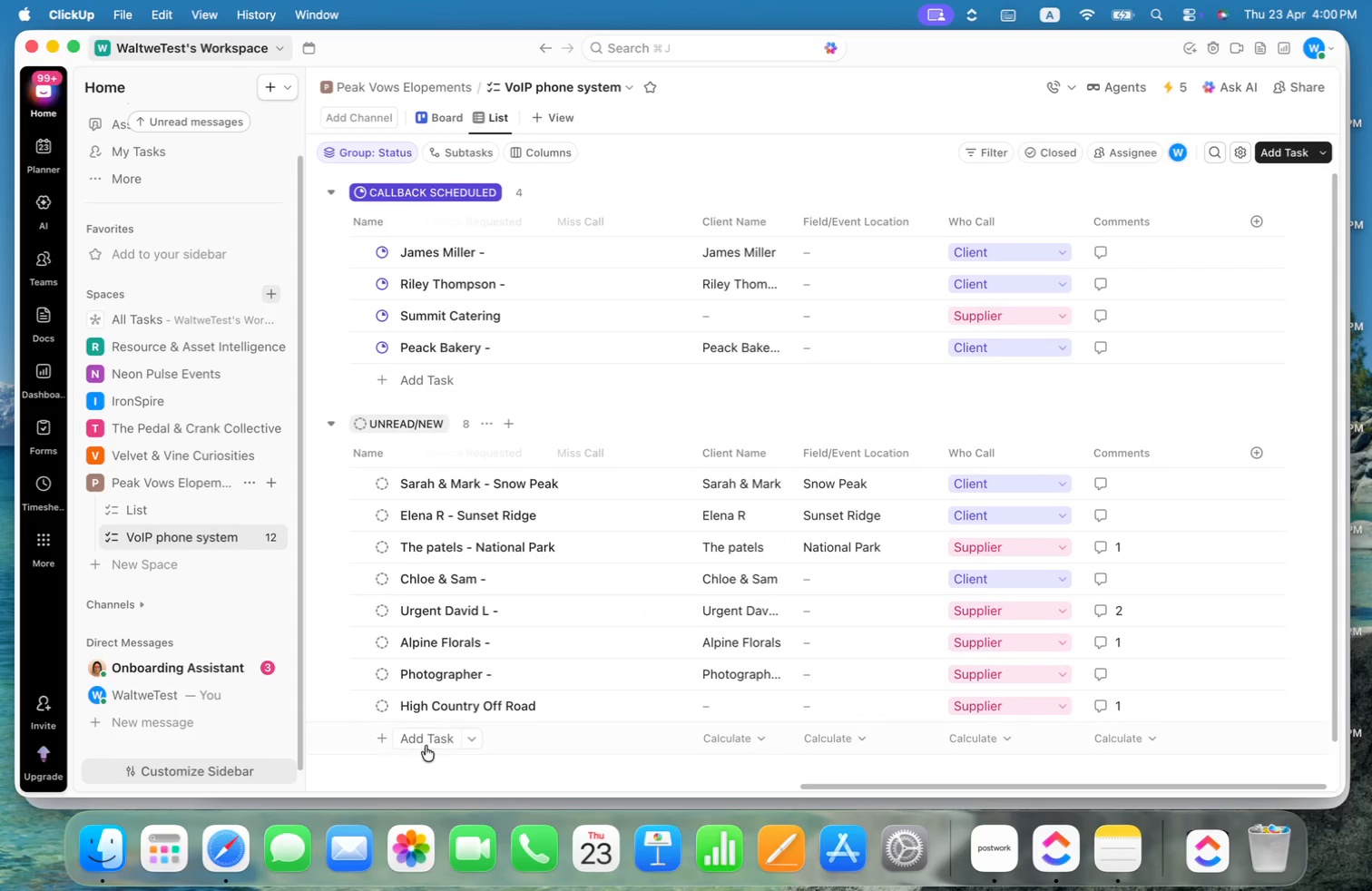 
left_click([422, 741])
 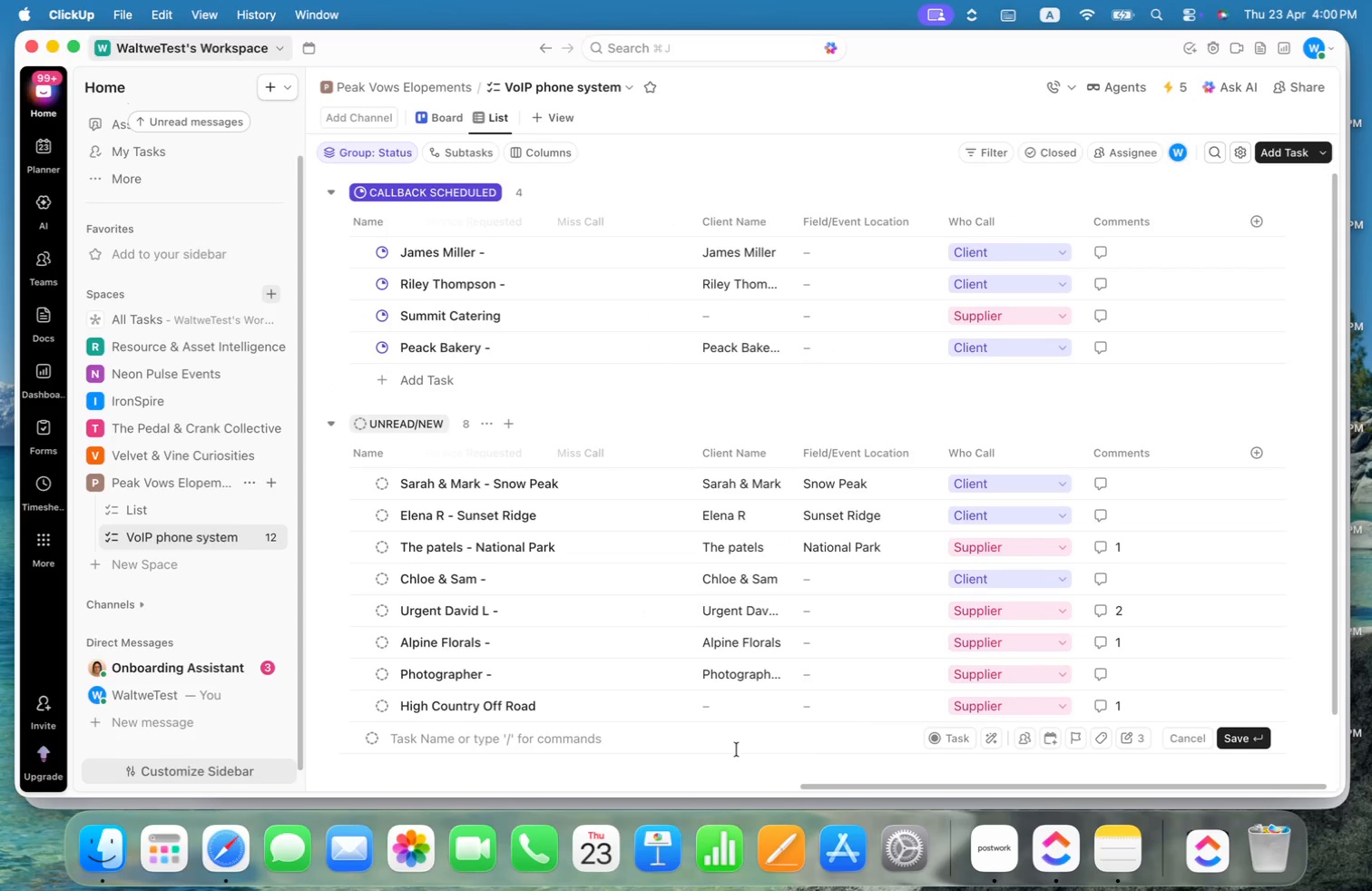 
left_click([740, 742])
 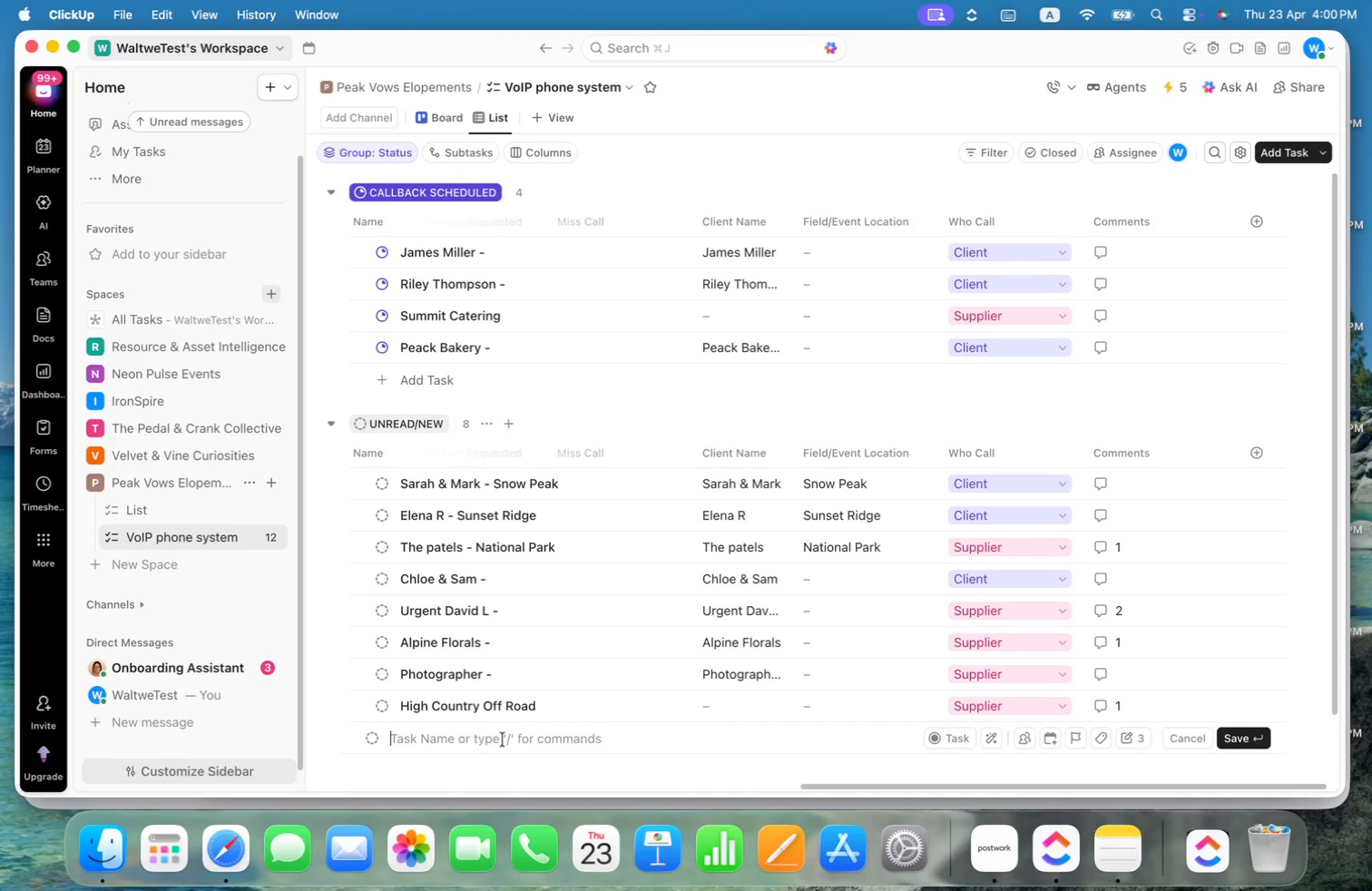 
key(A)
 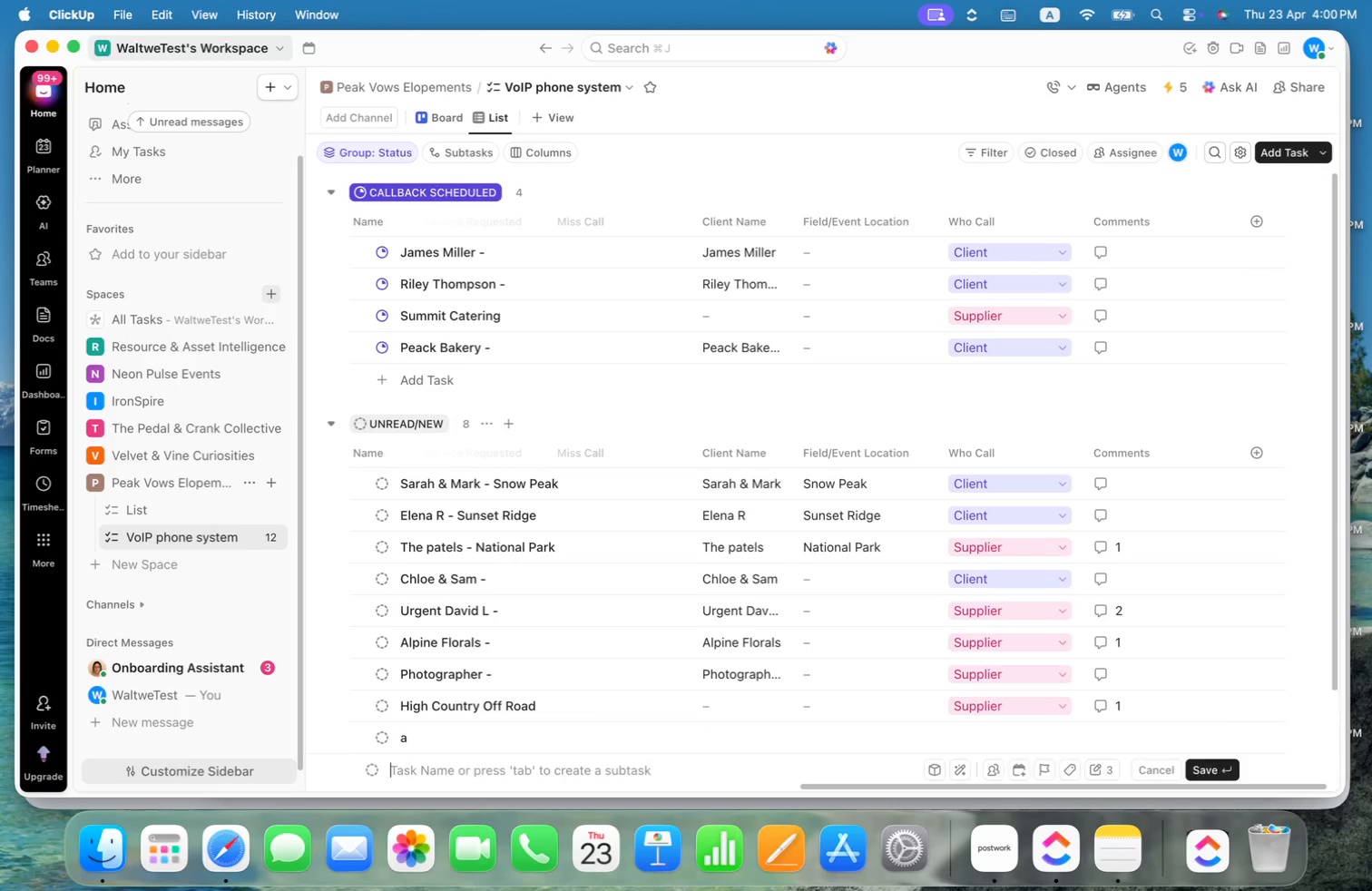 
key(Enter)
 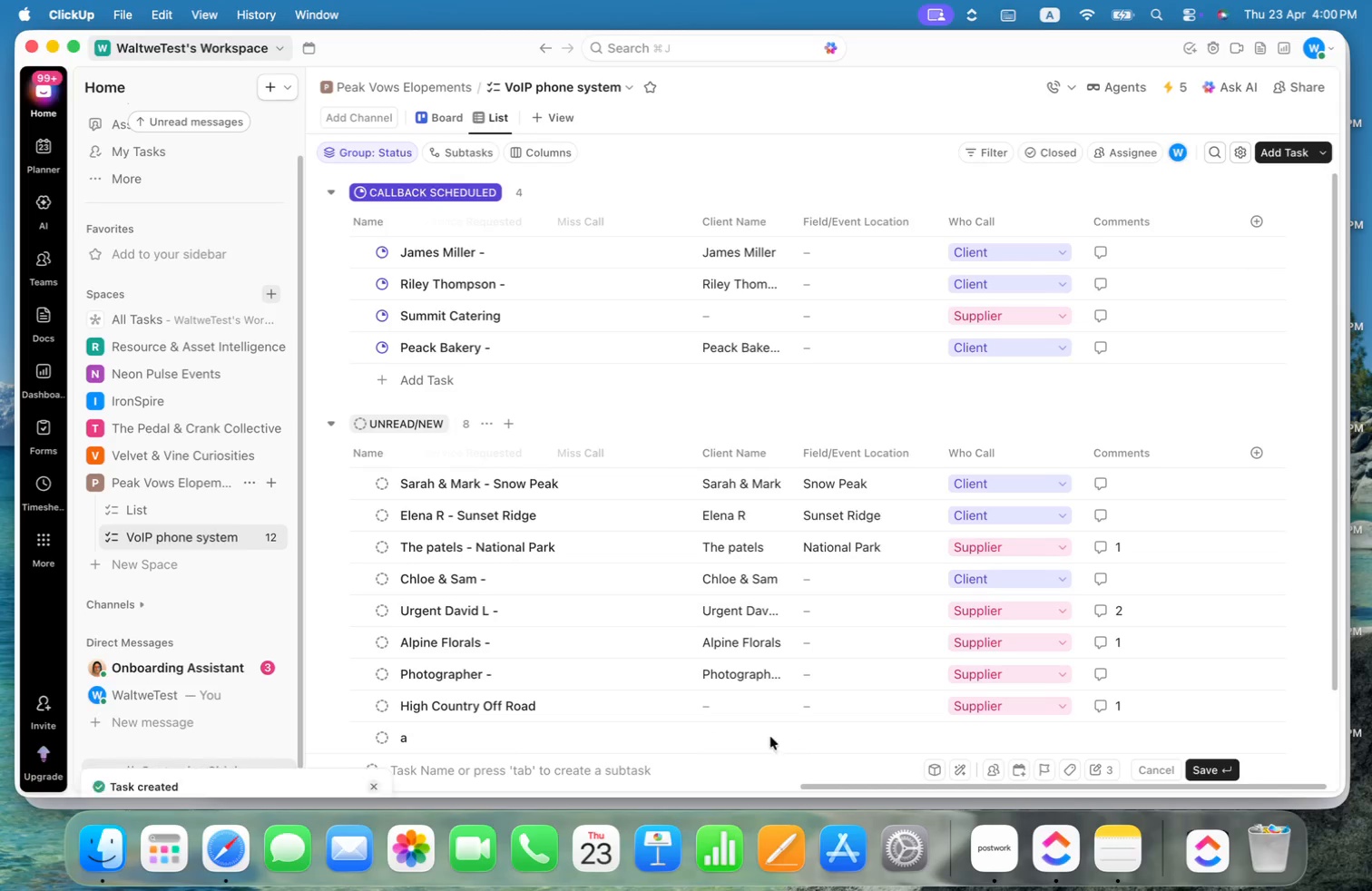 
left_click([761, 737])
 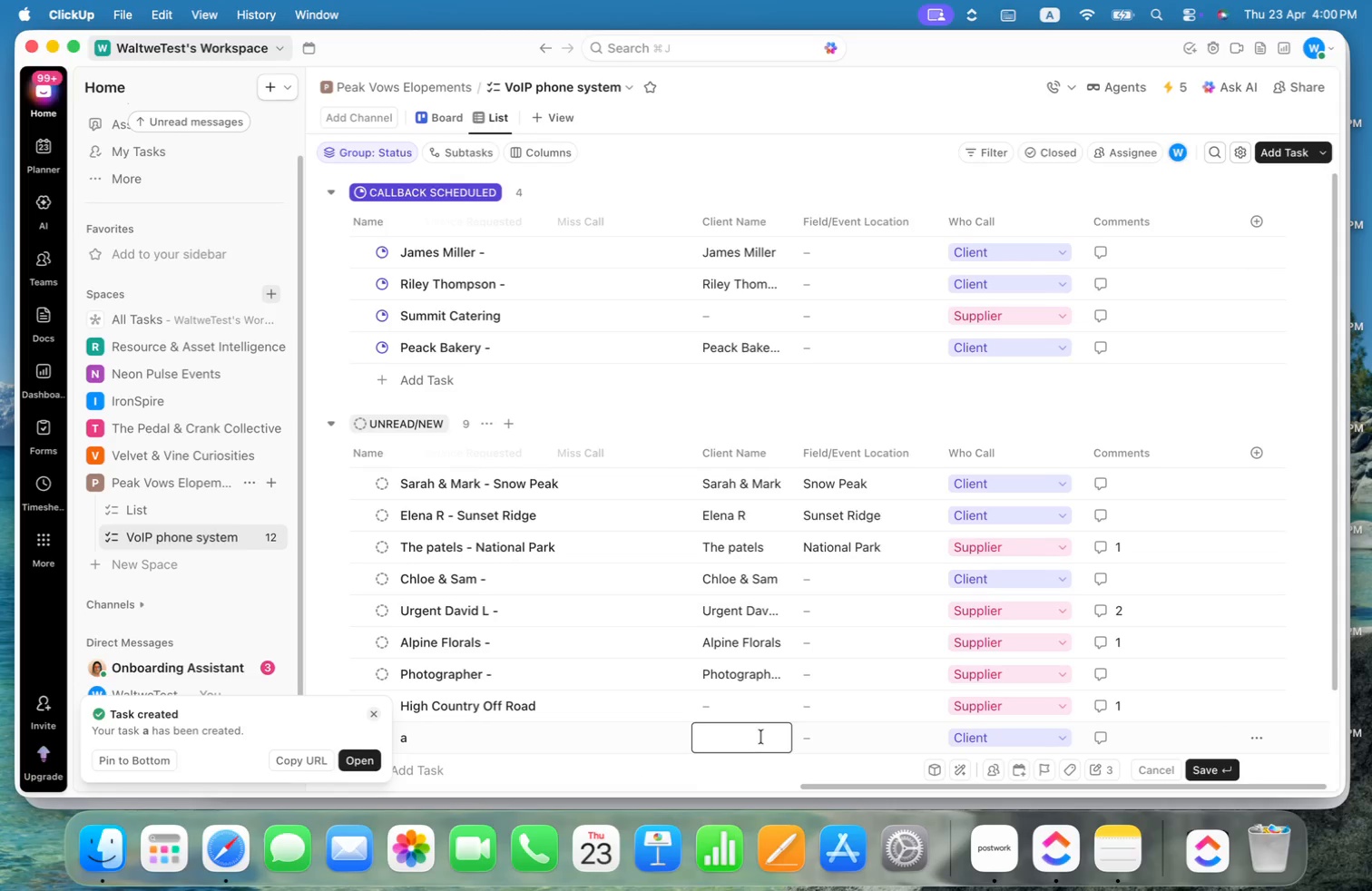 
type(Rocky Mtn Park Office)
 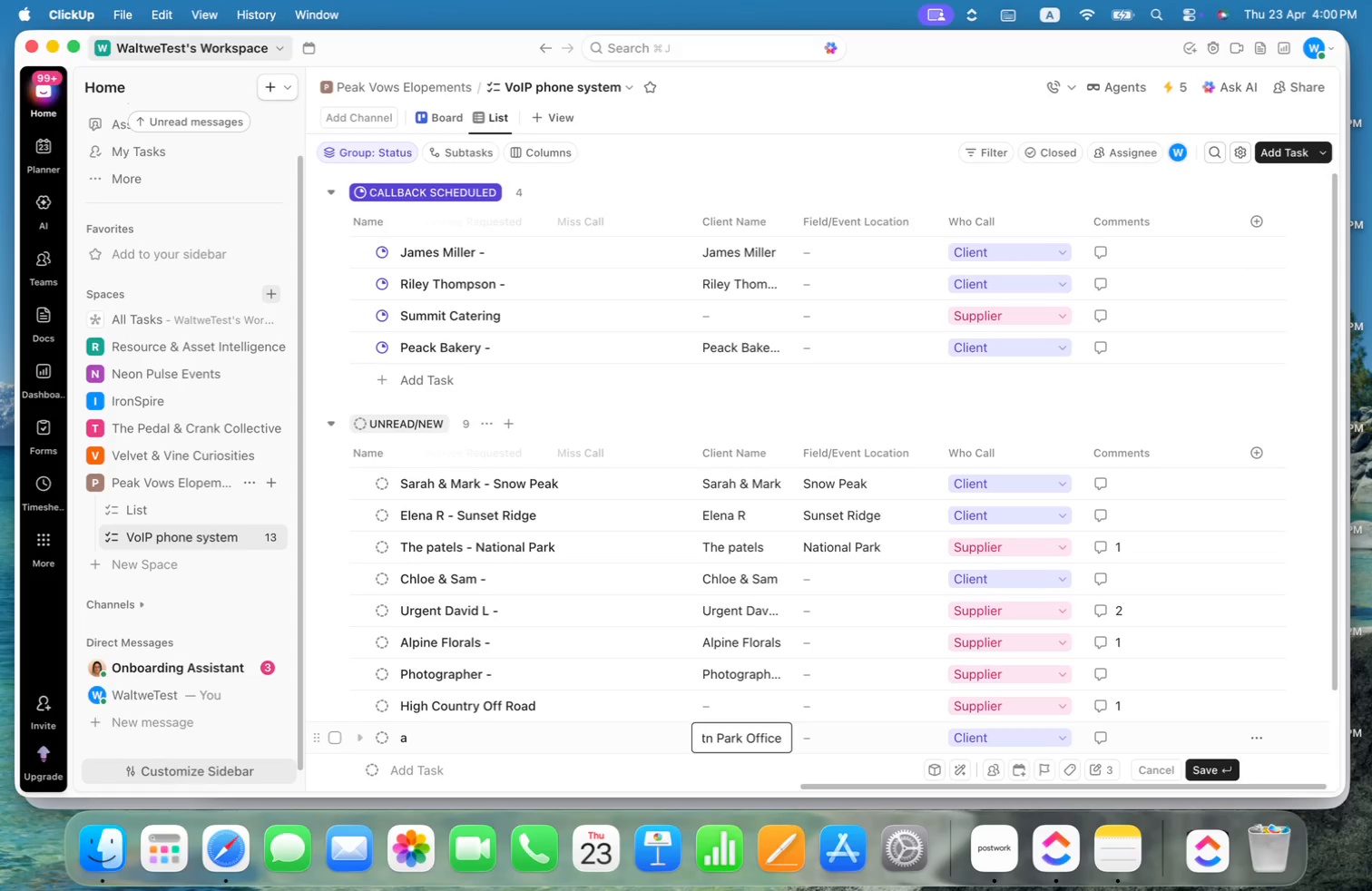 
key(Alt+Shift+ArrowLeft)
 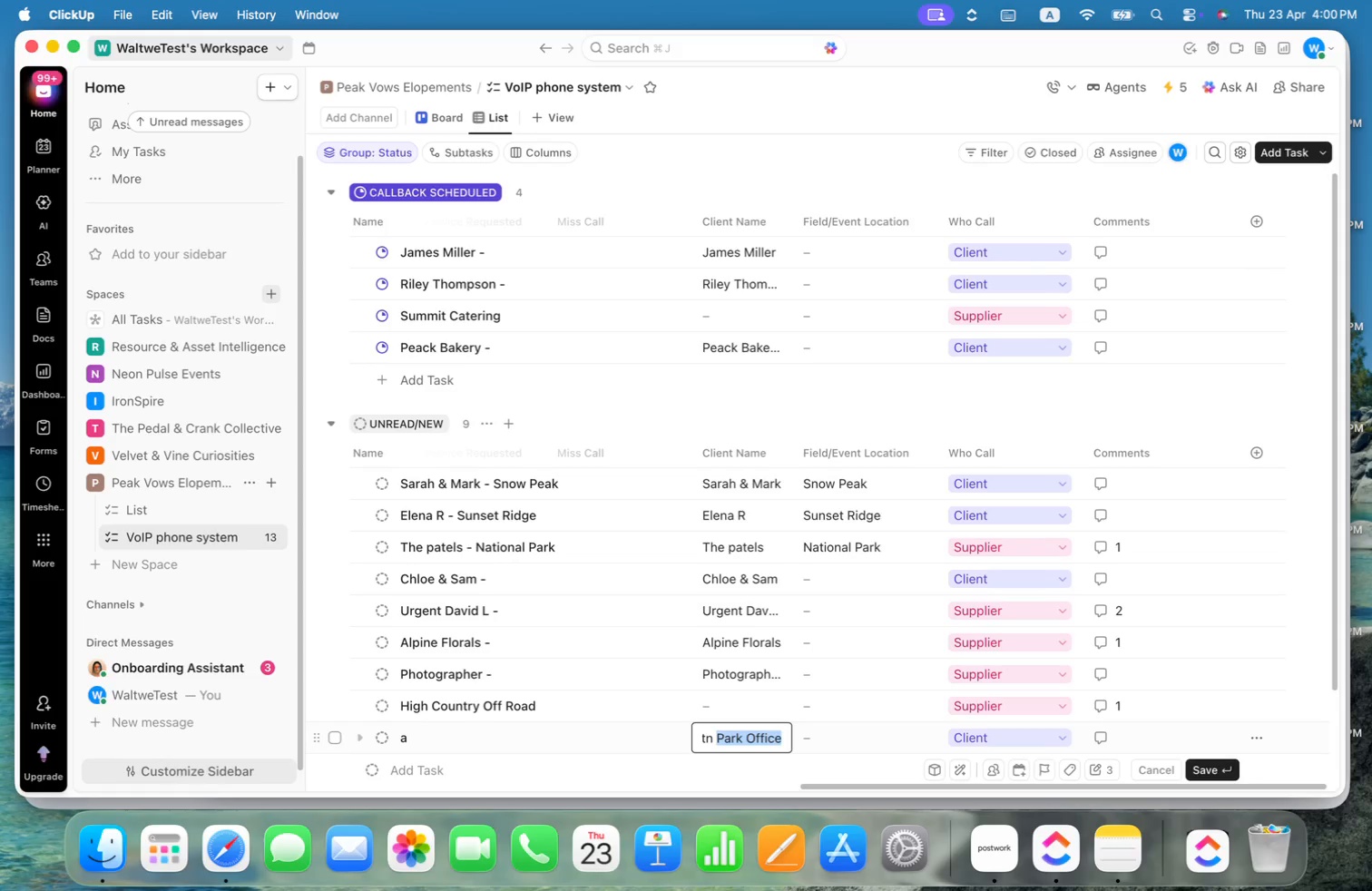 
key(Alt+Shift+ArrowLeft)
 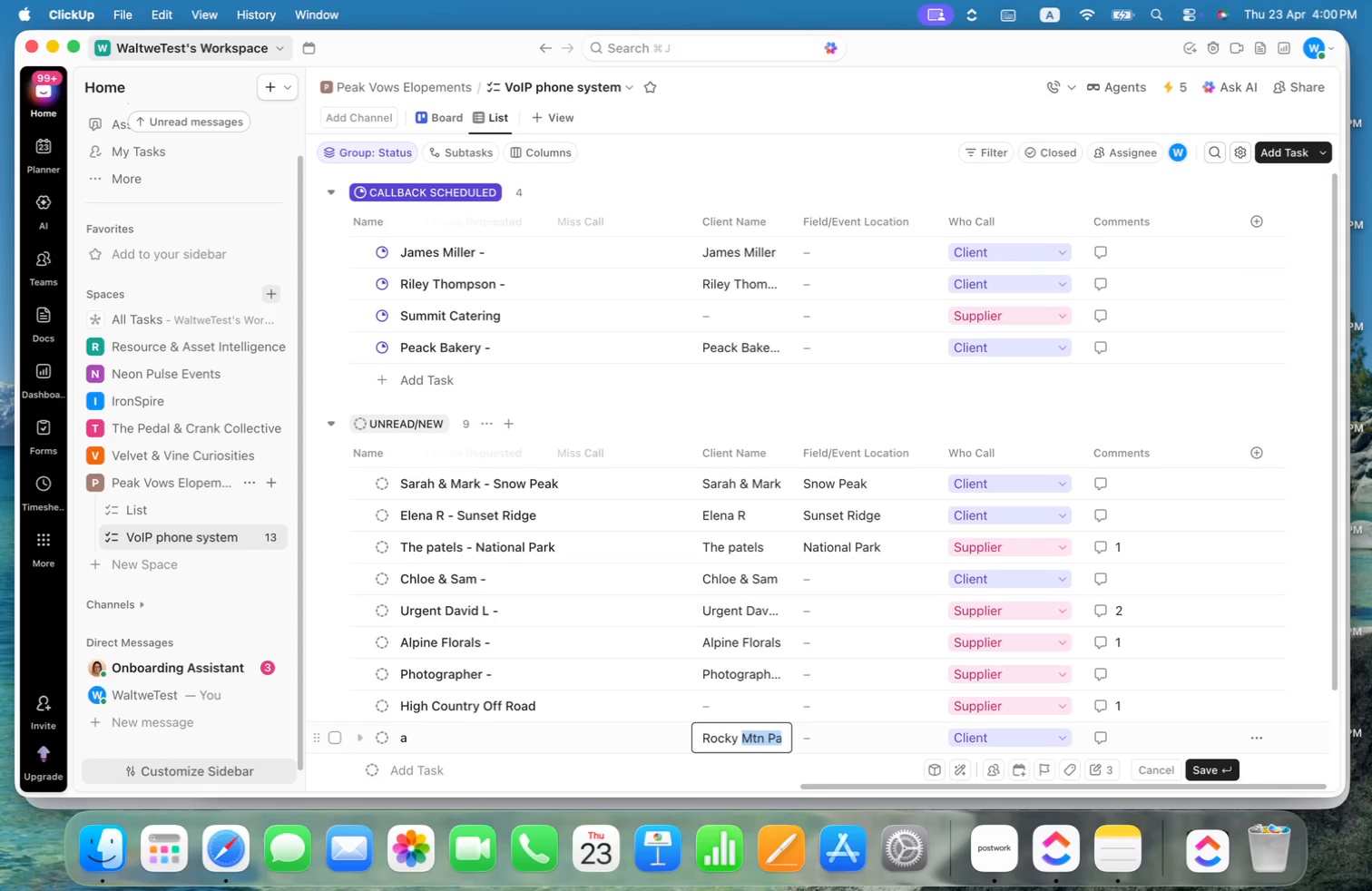 
key(Alt+Shift+ArrowLeft)
 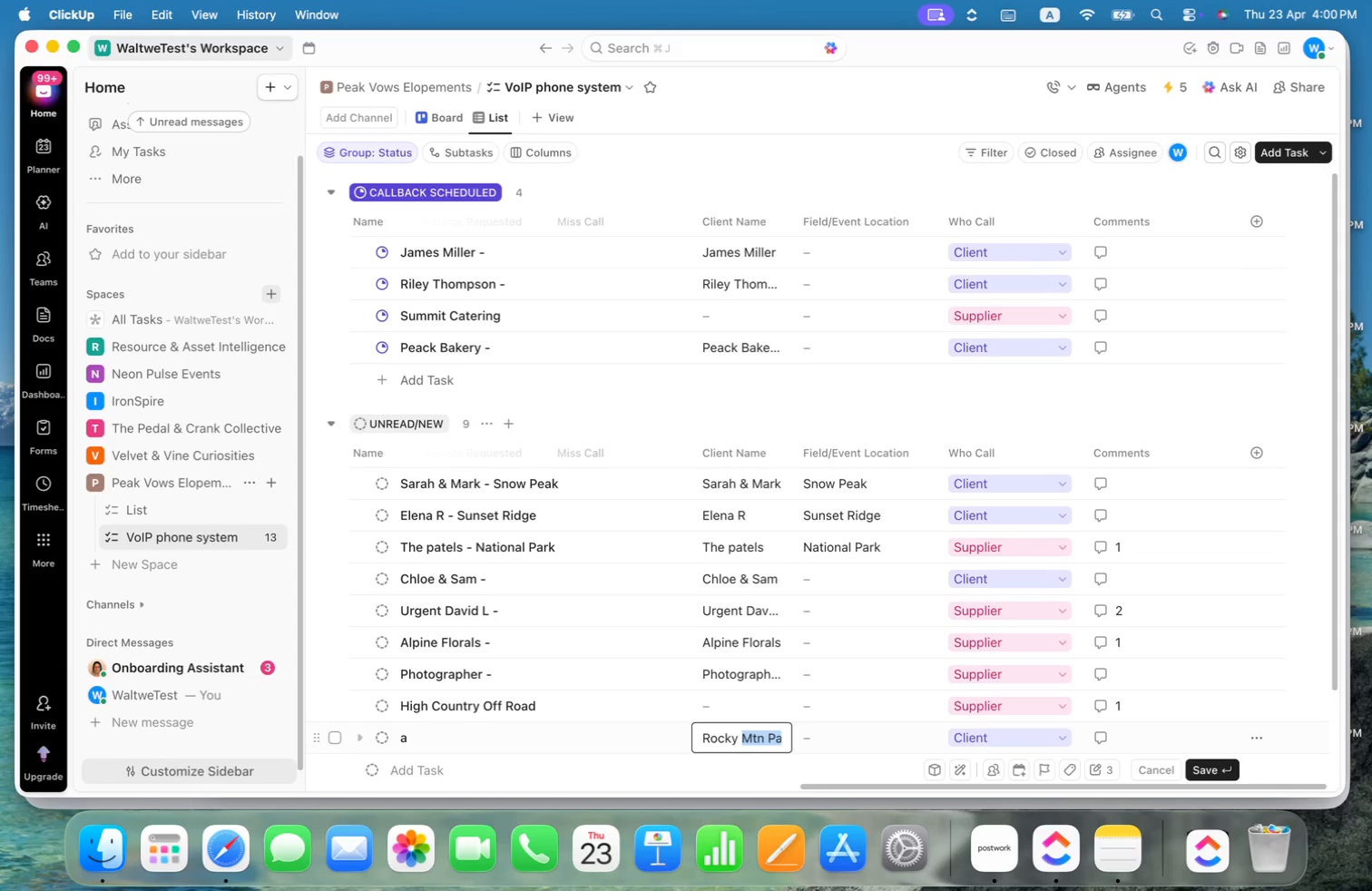 
key(Meta+C)
 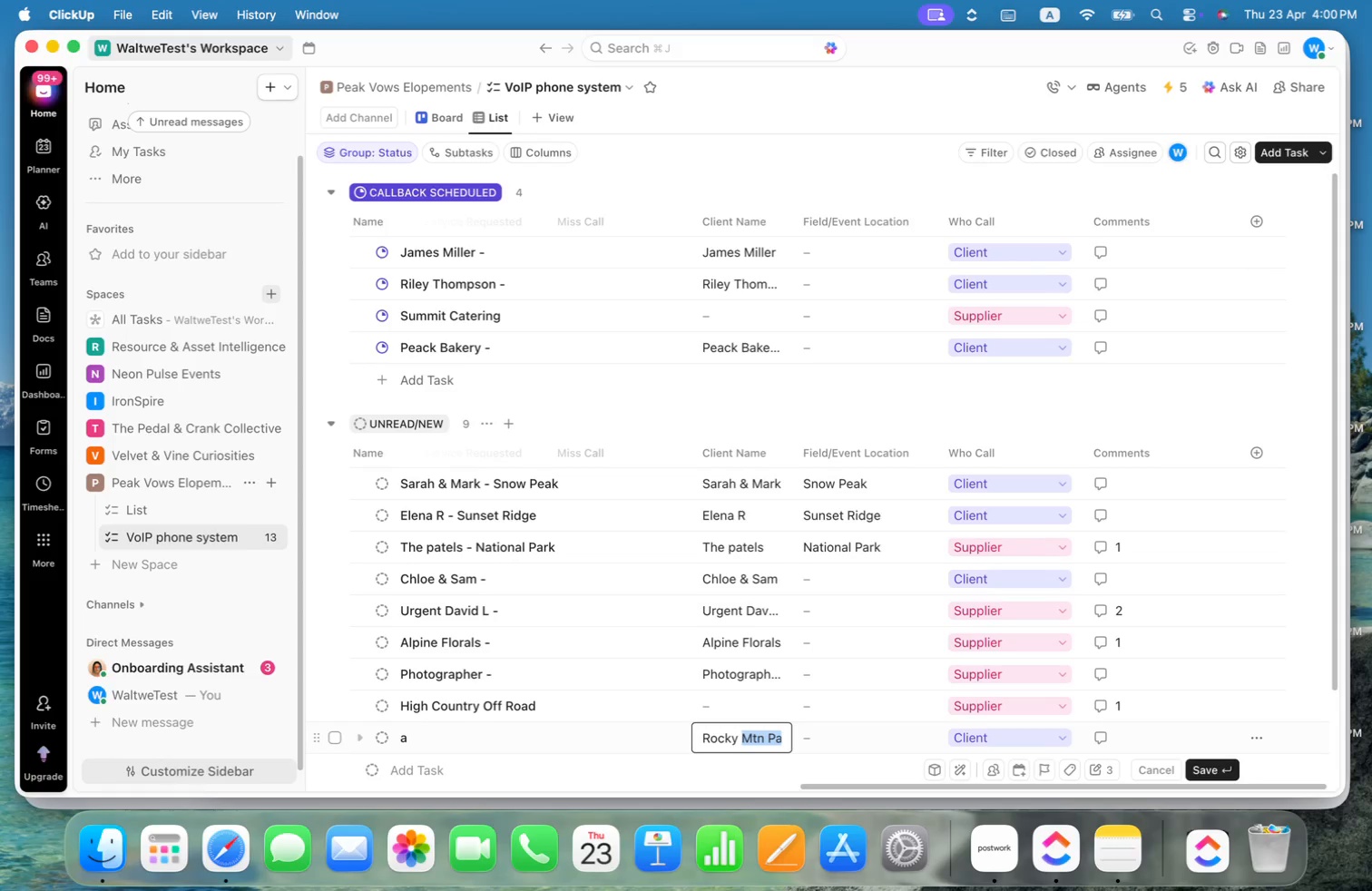 
key(Meta+Shift+ArrowLeft)
 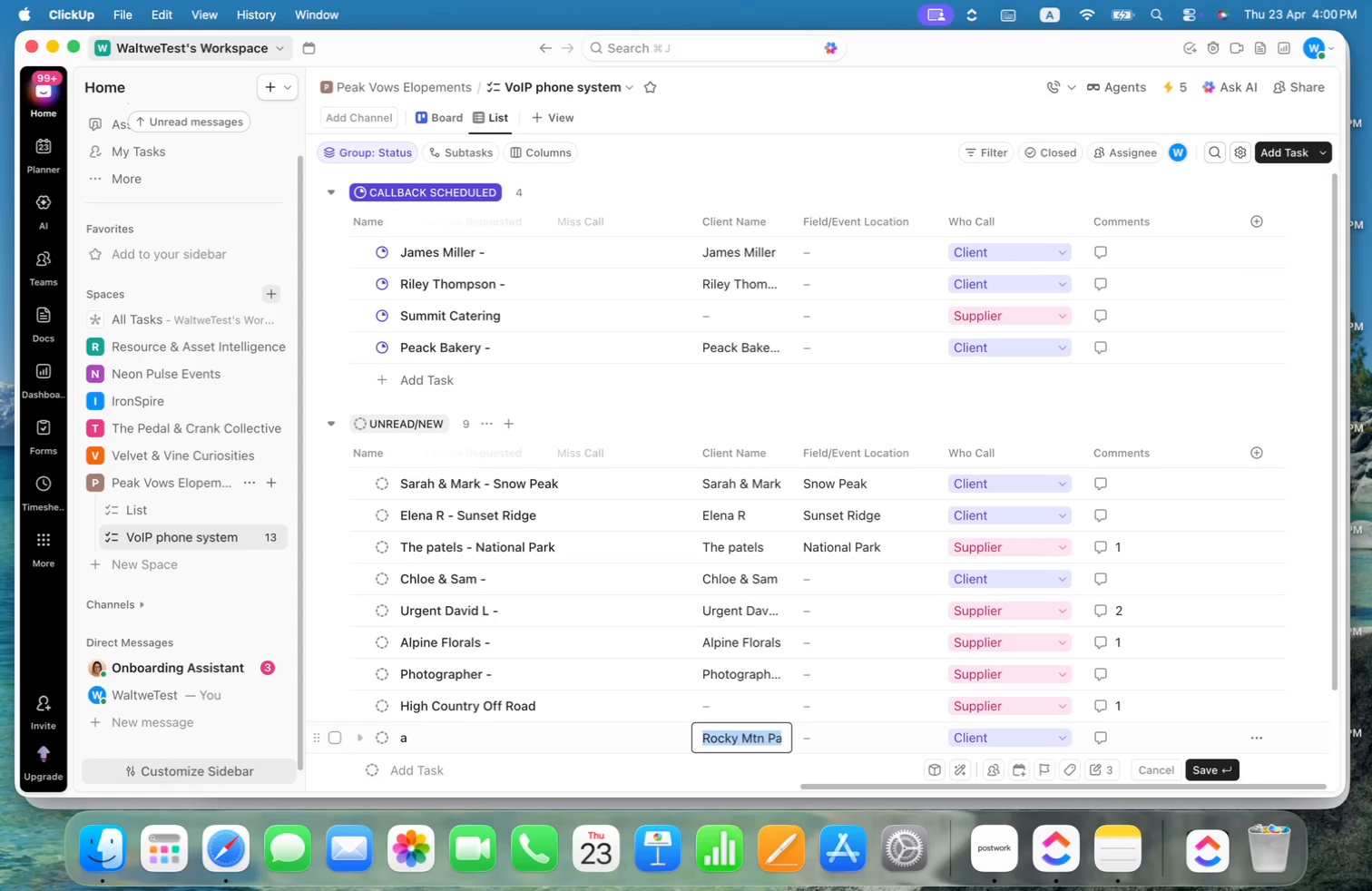 
key(Meta+X)
 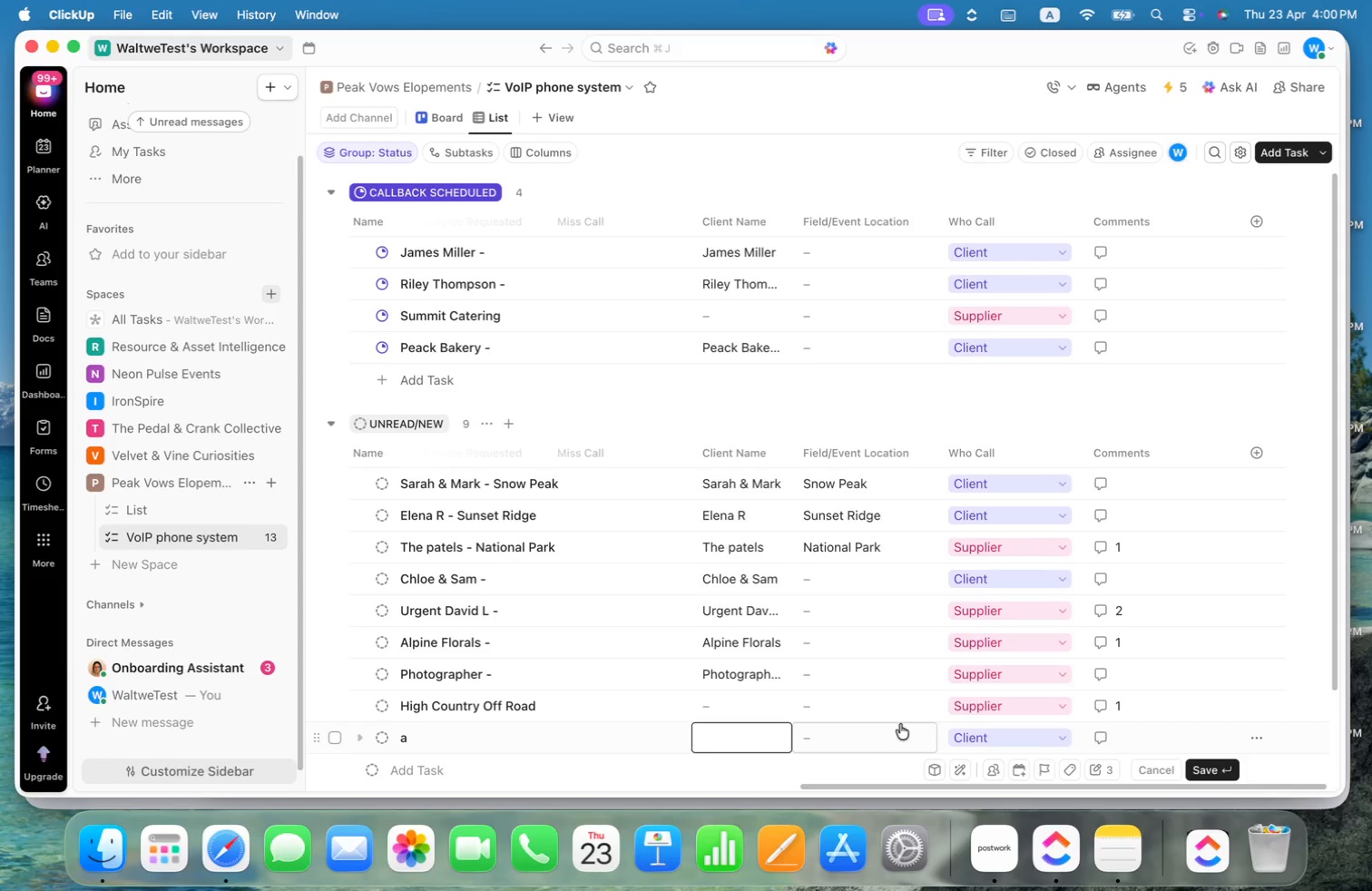 
left_click([849, 730])
 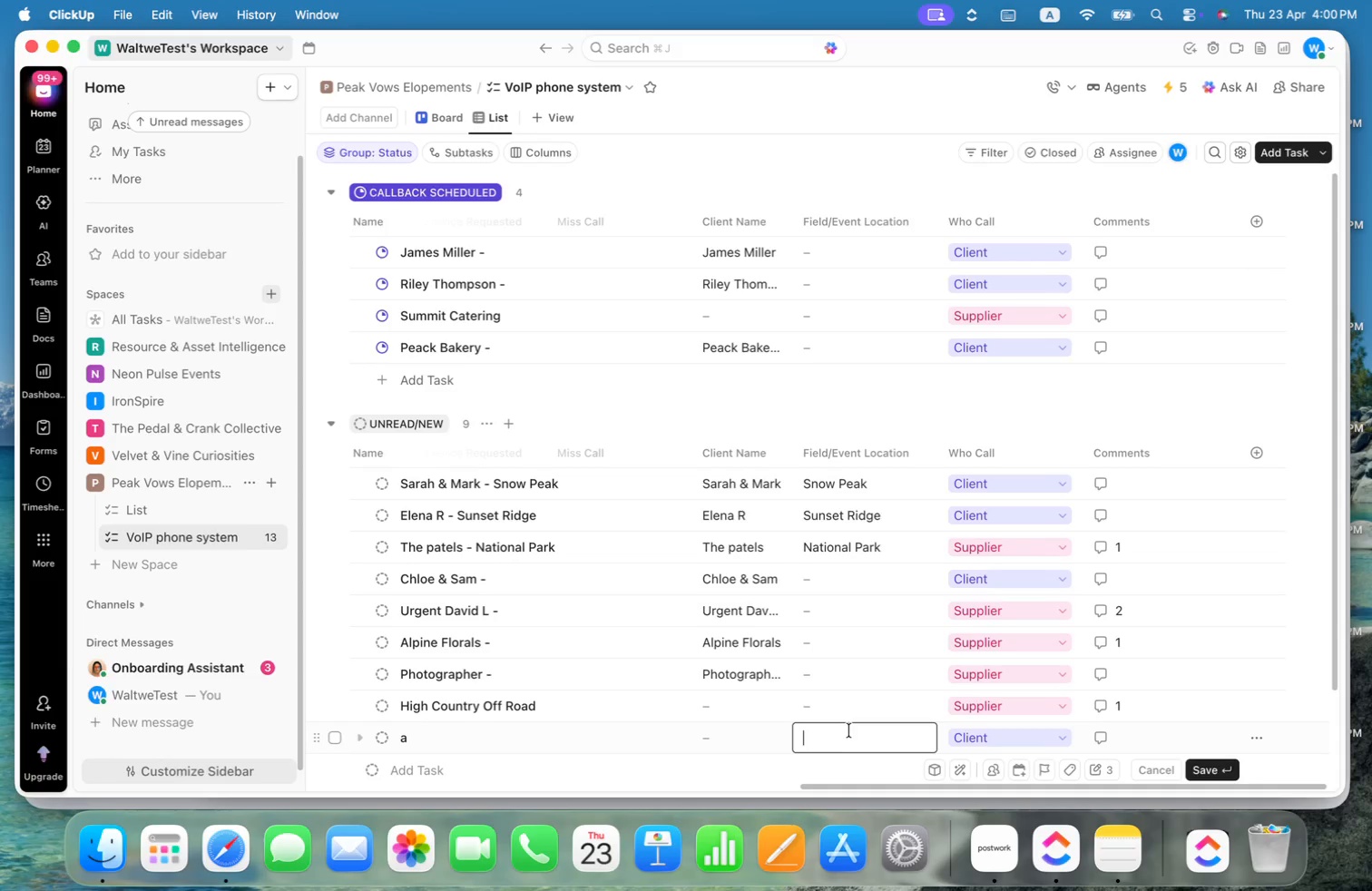 
key(Meta+CommandLeft)
 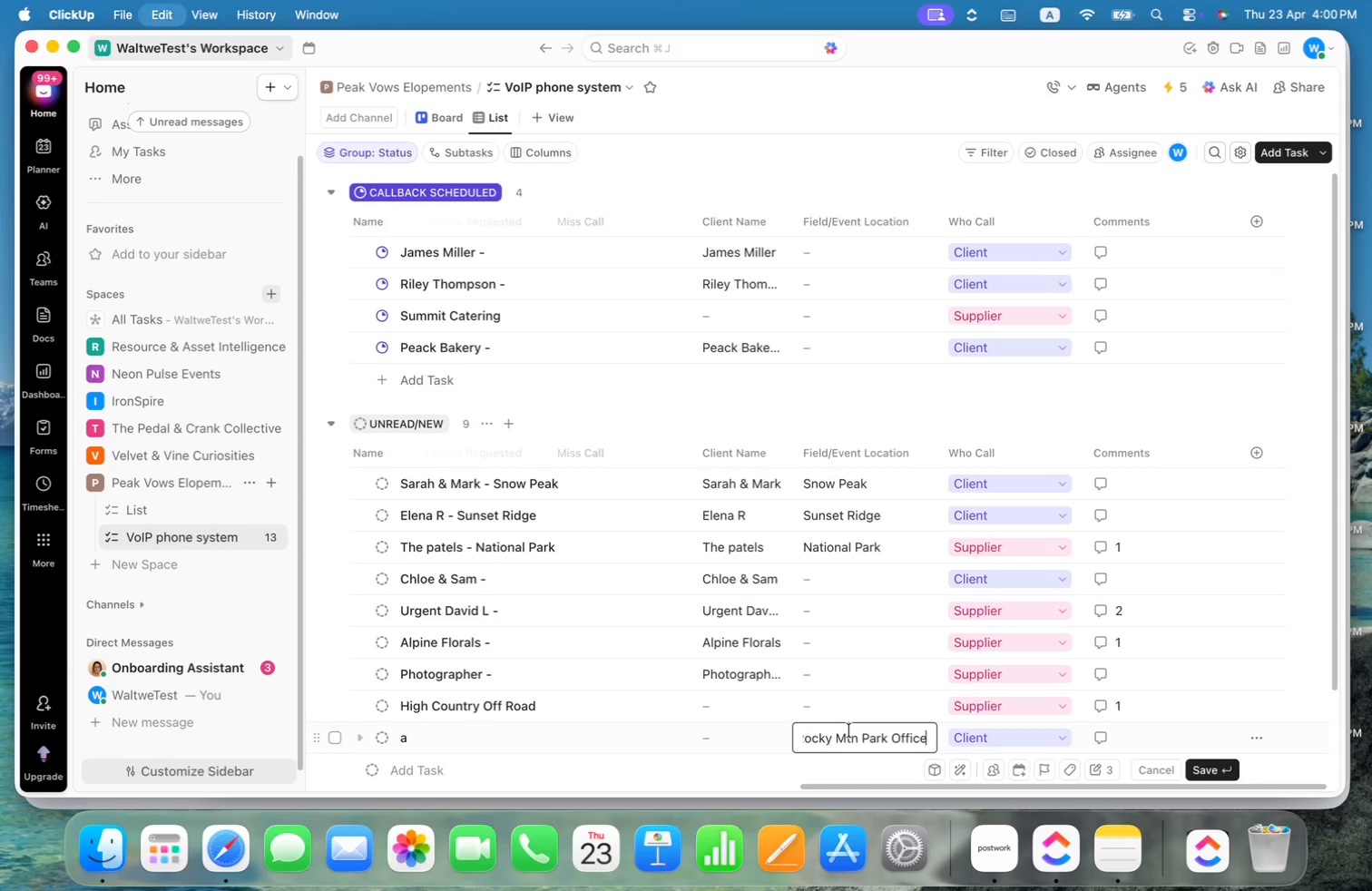 
key(Meta+V)
 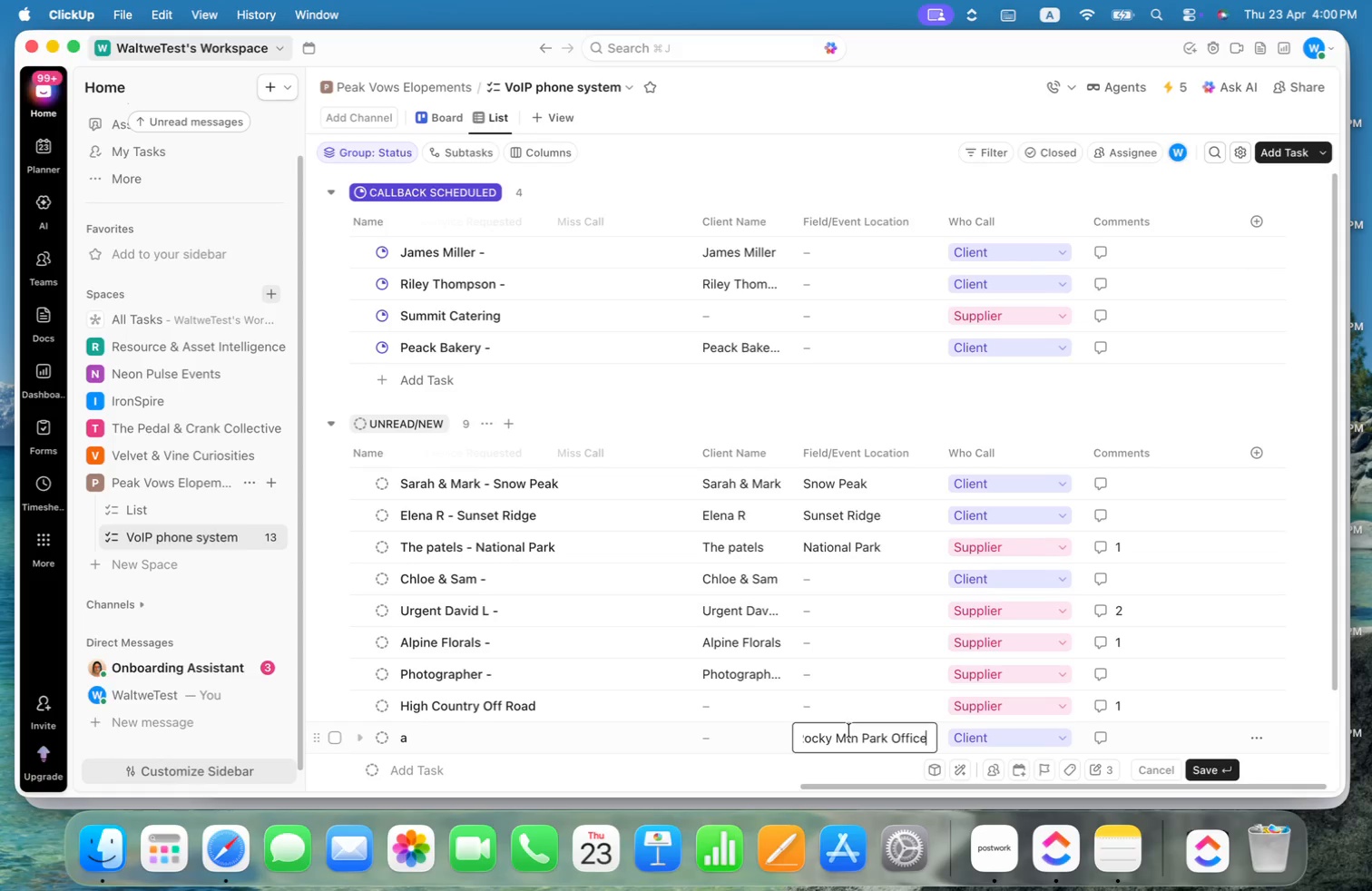 
key(Enter)
 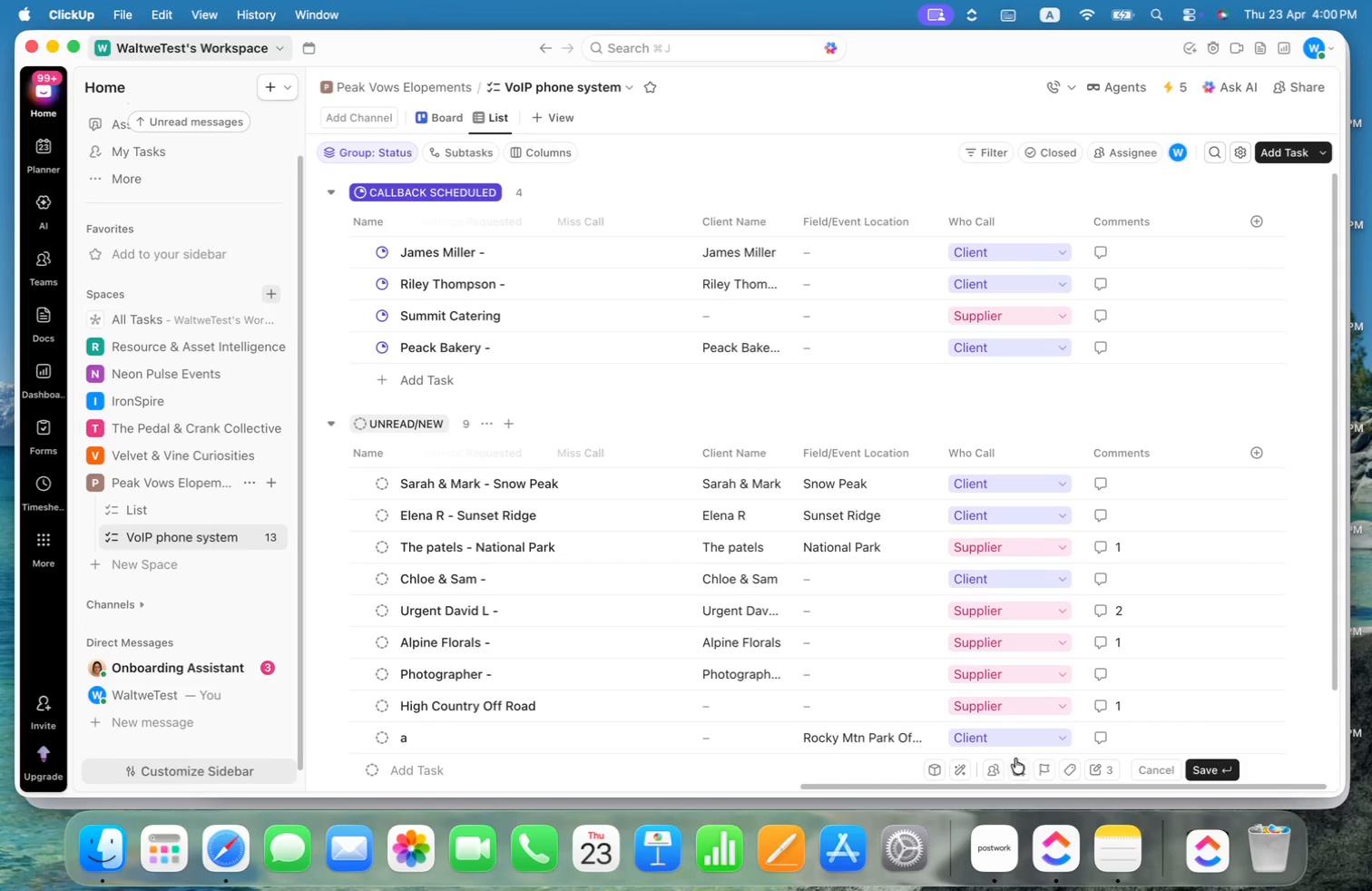 
left_click([995, 746])
 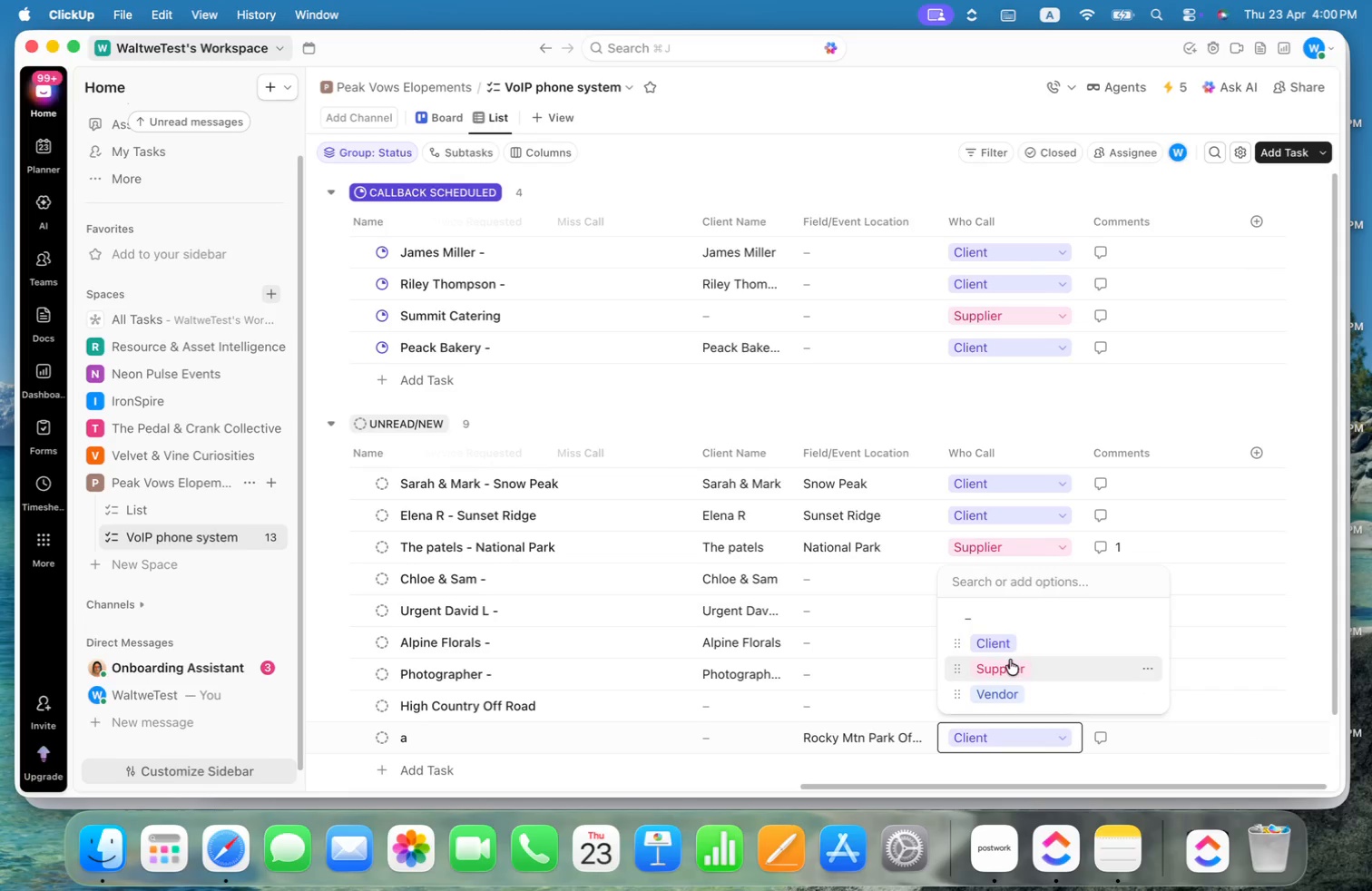 
left_click([1010, 660])
 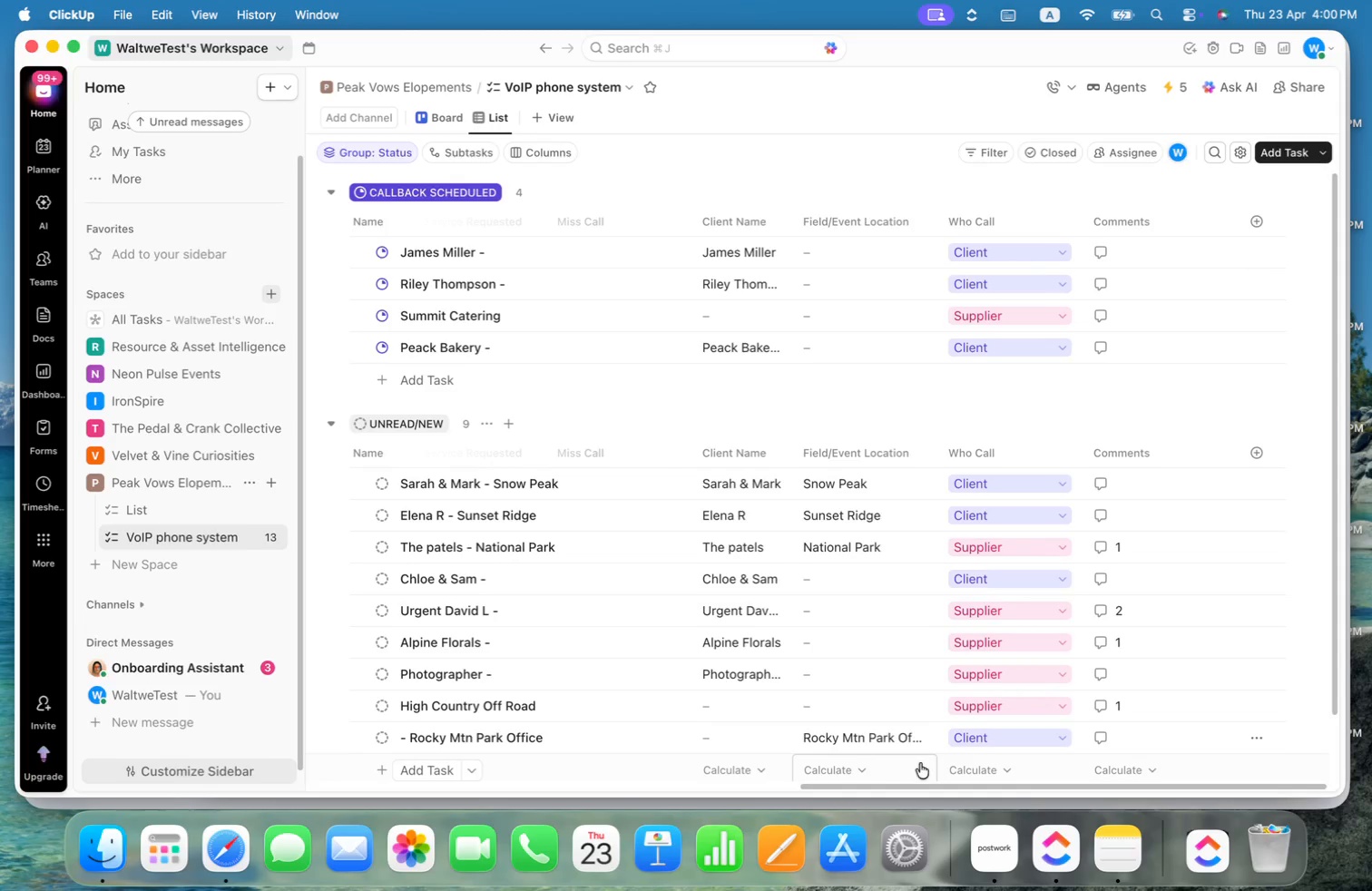 
left_click_drag(start_coordinate=[917, 788], to_coordinate=[477, 786])
 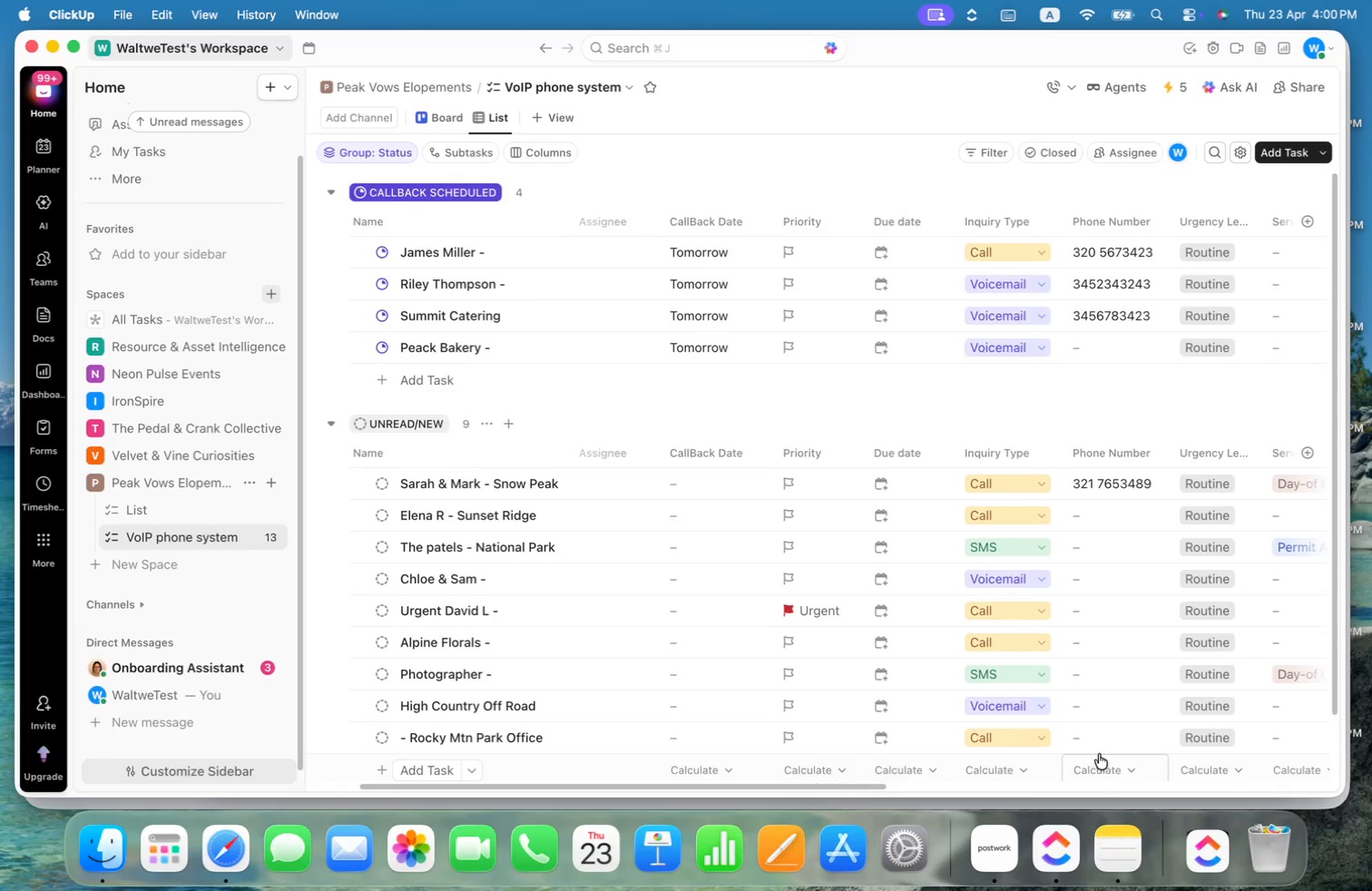 
left_click([1021, 739])
 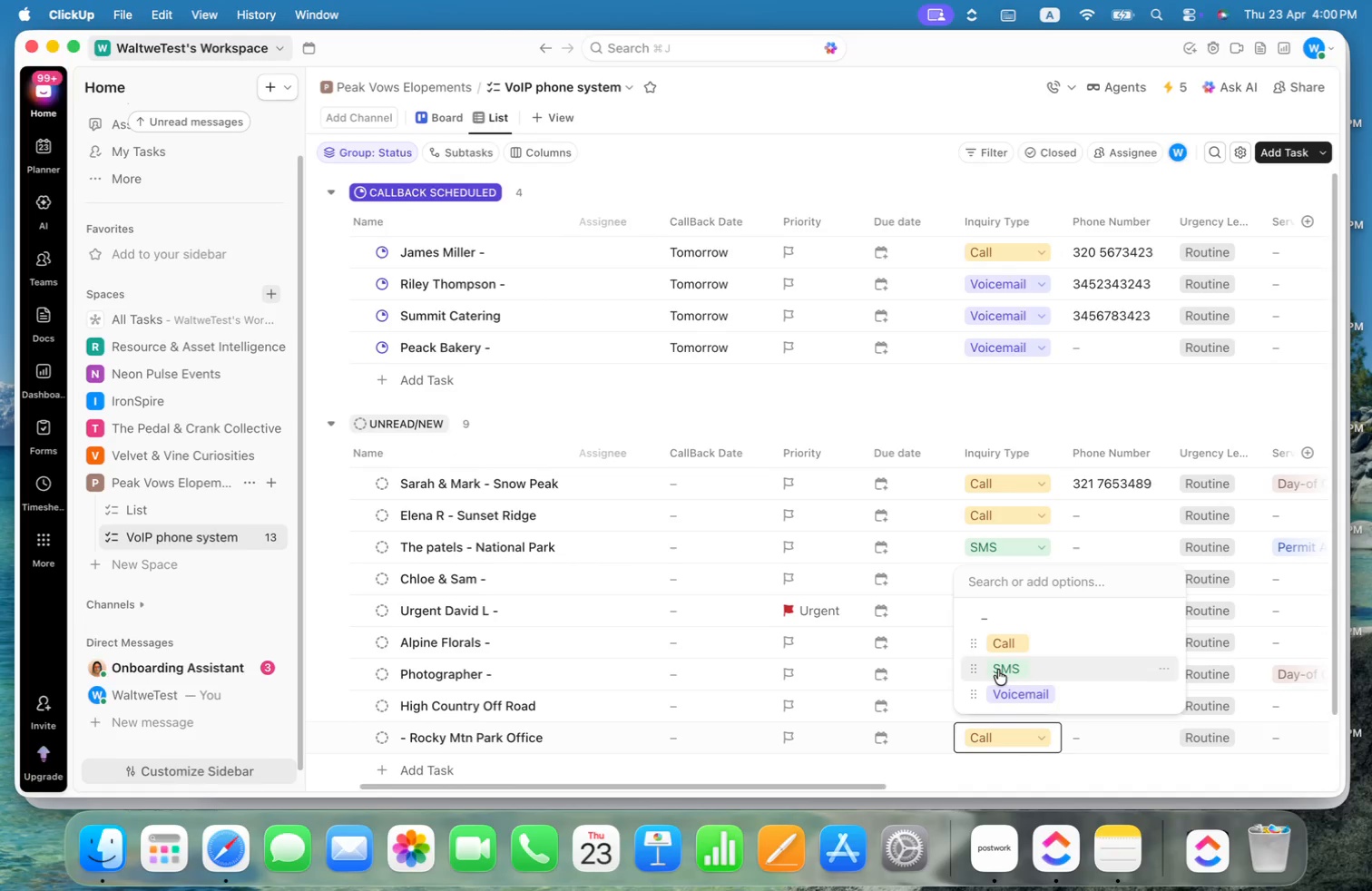 
left_click([998, 670])
 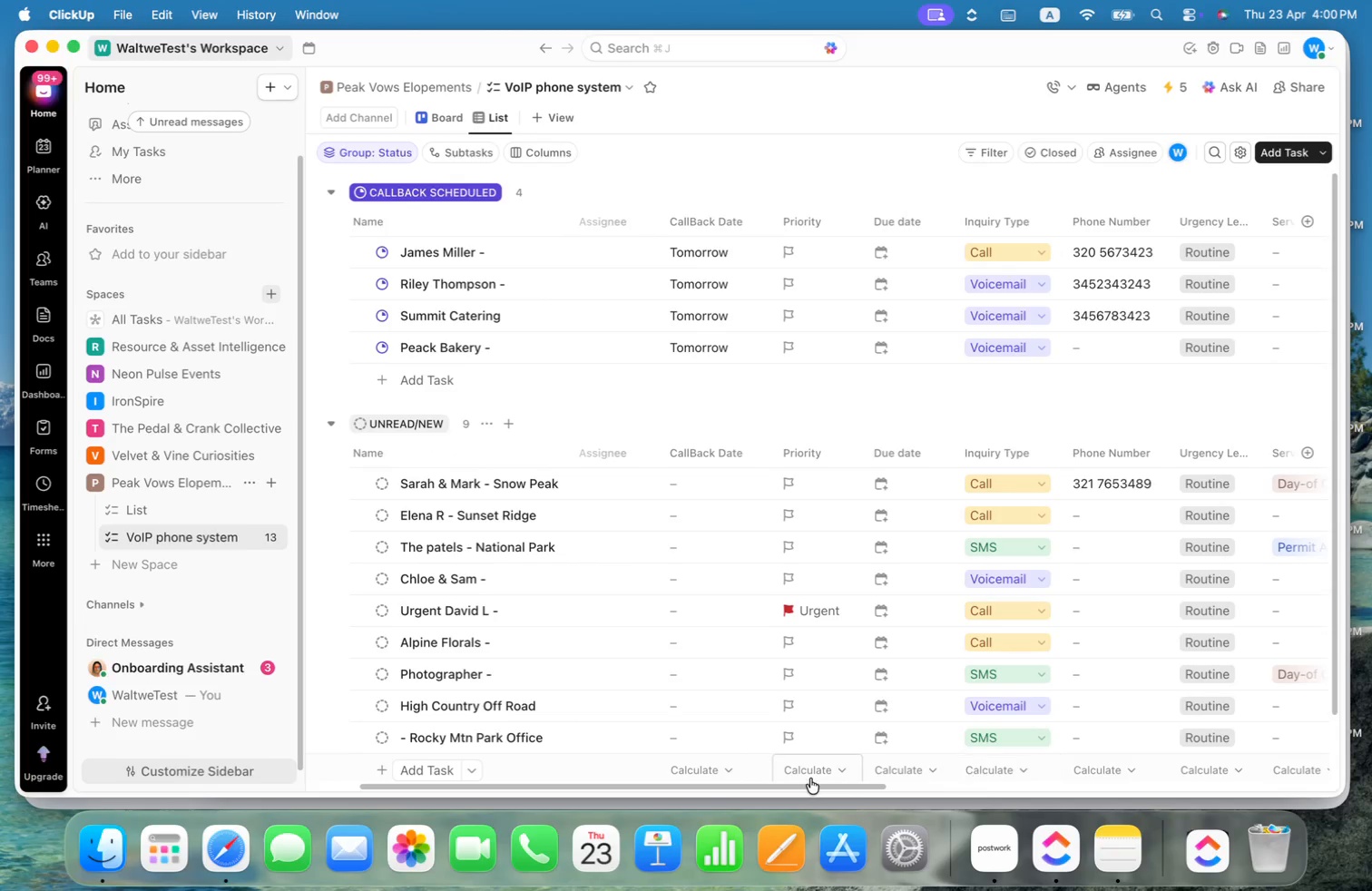 
left_click_drag(start_coordinate=[811, 785], to_coordinate=[1212, 778])